 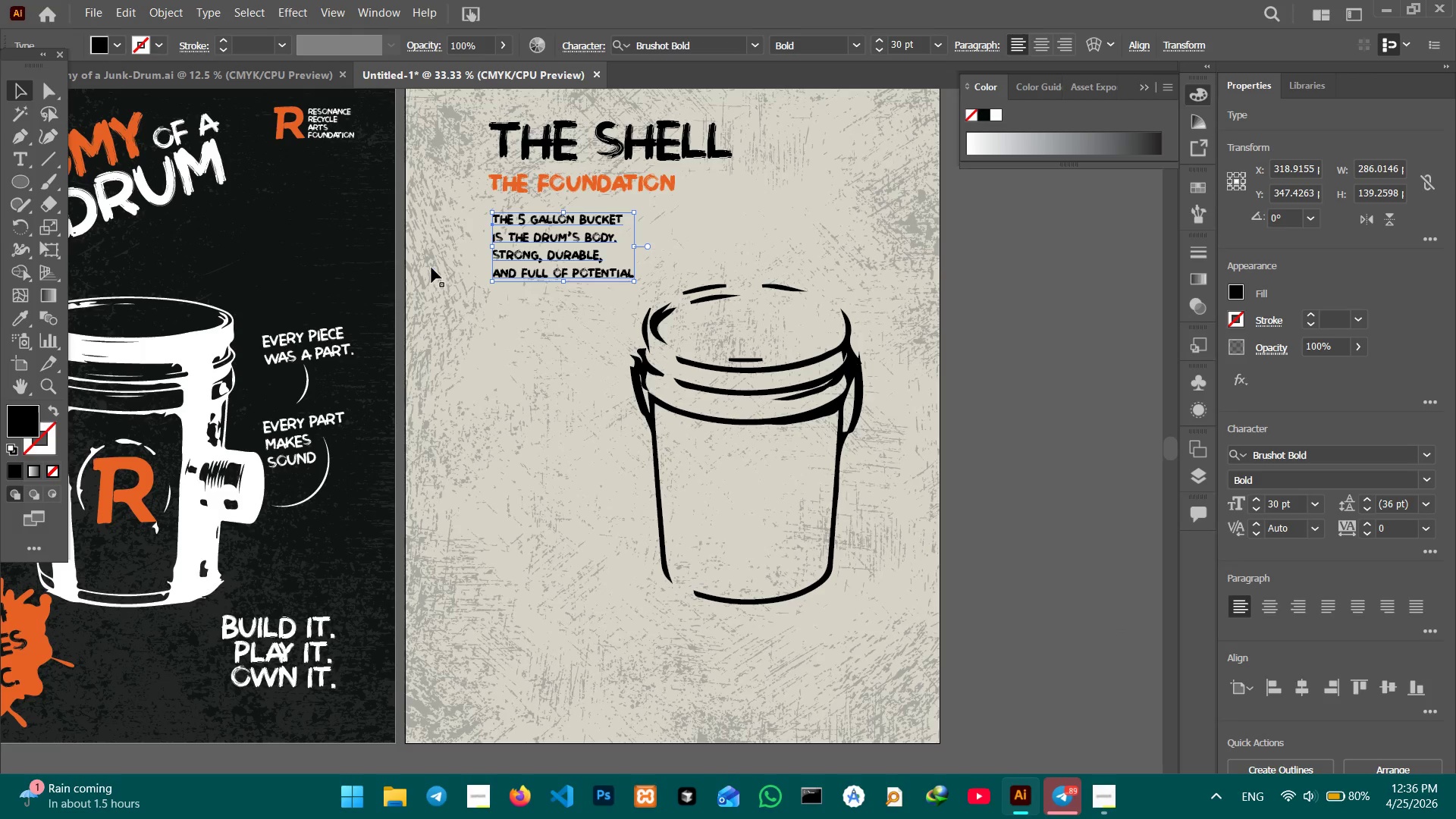 
key(Control+V)
 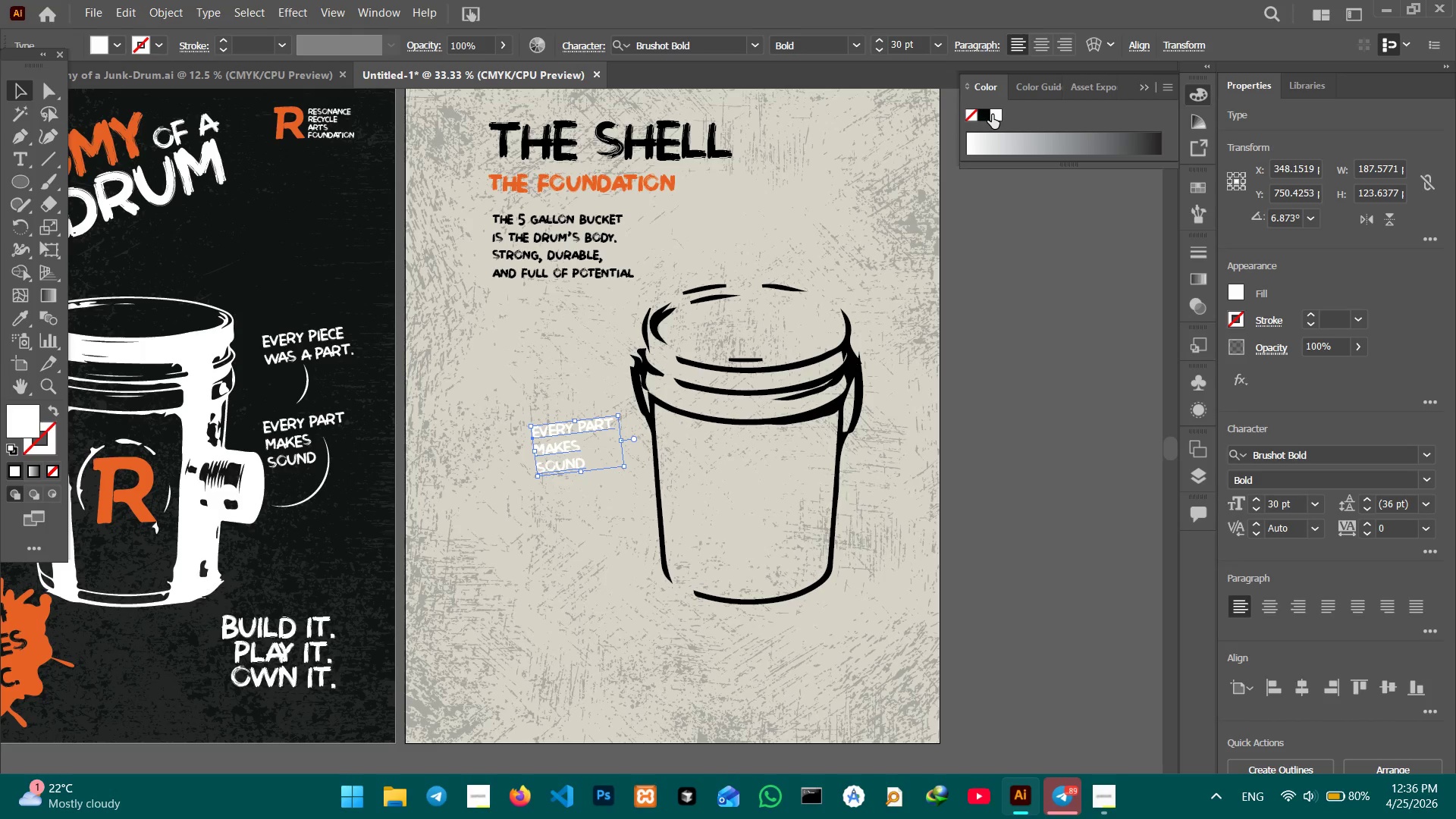 
left_click([981, 116])
 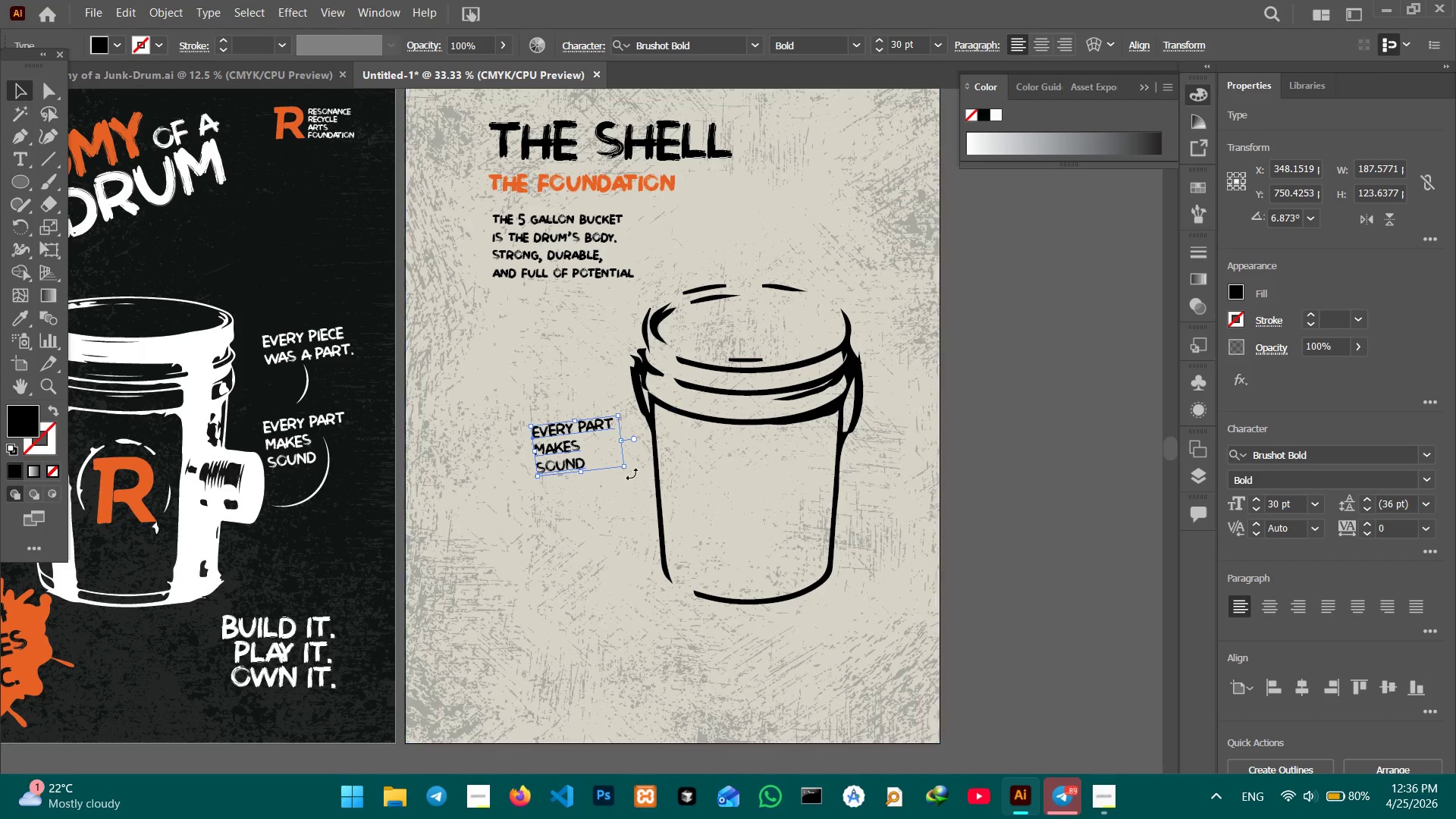 
left_click_drag(start_coordinate=[631, 475], to_coordinate=[626, 482])
 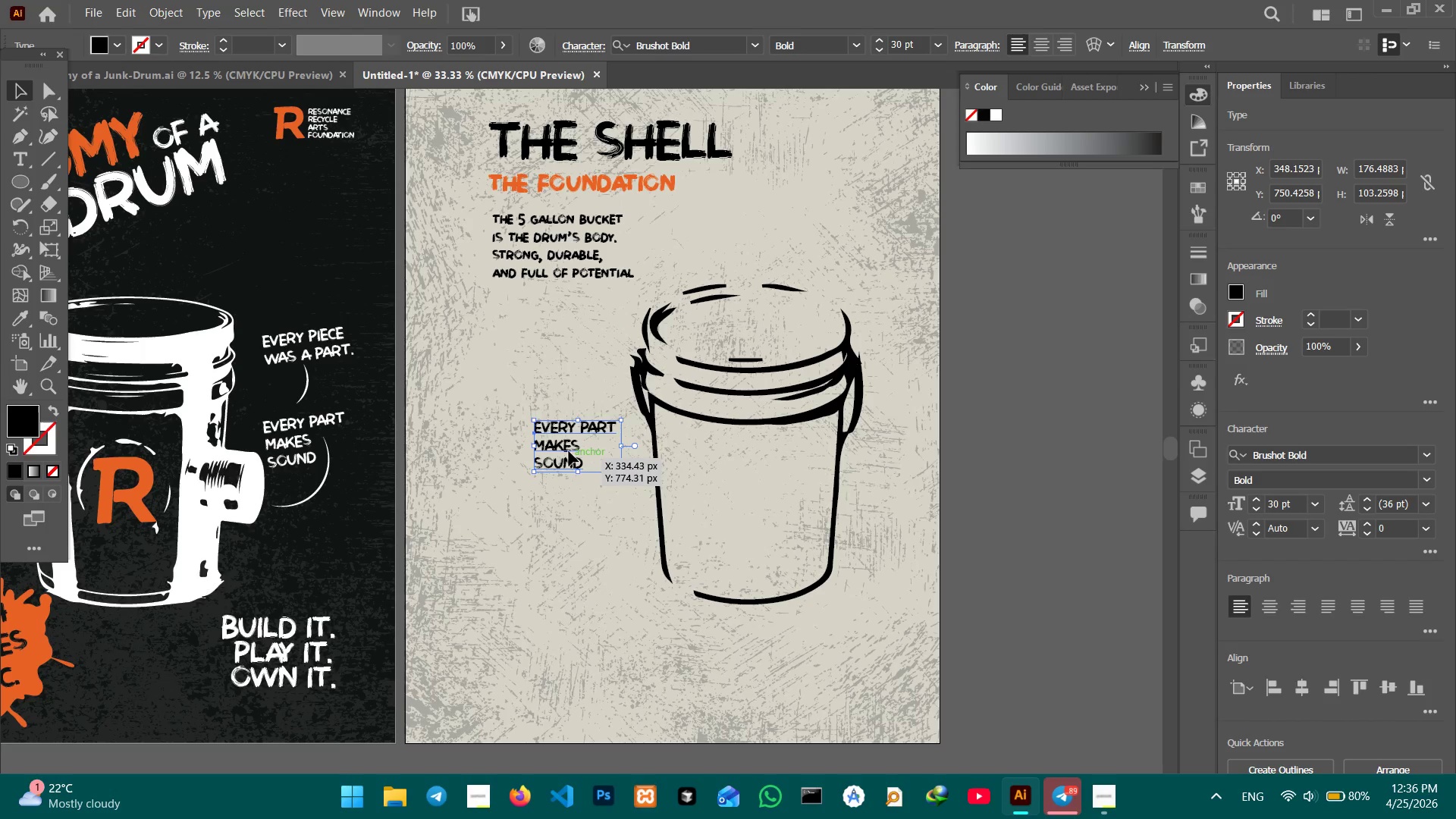 
hold_key(key=ShiftLeft, duration=1.22)
 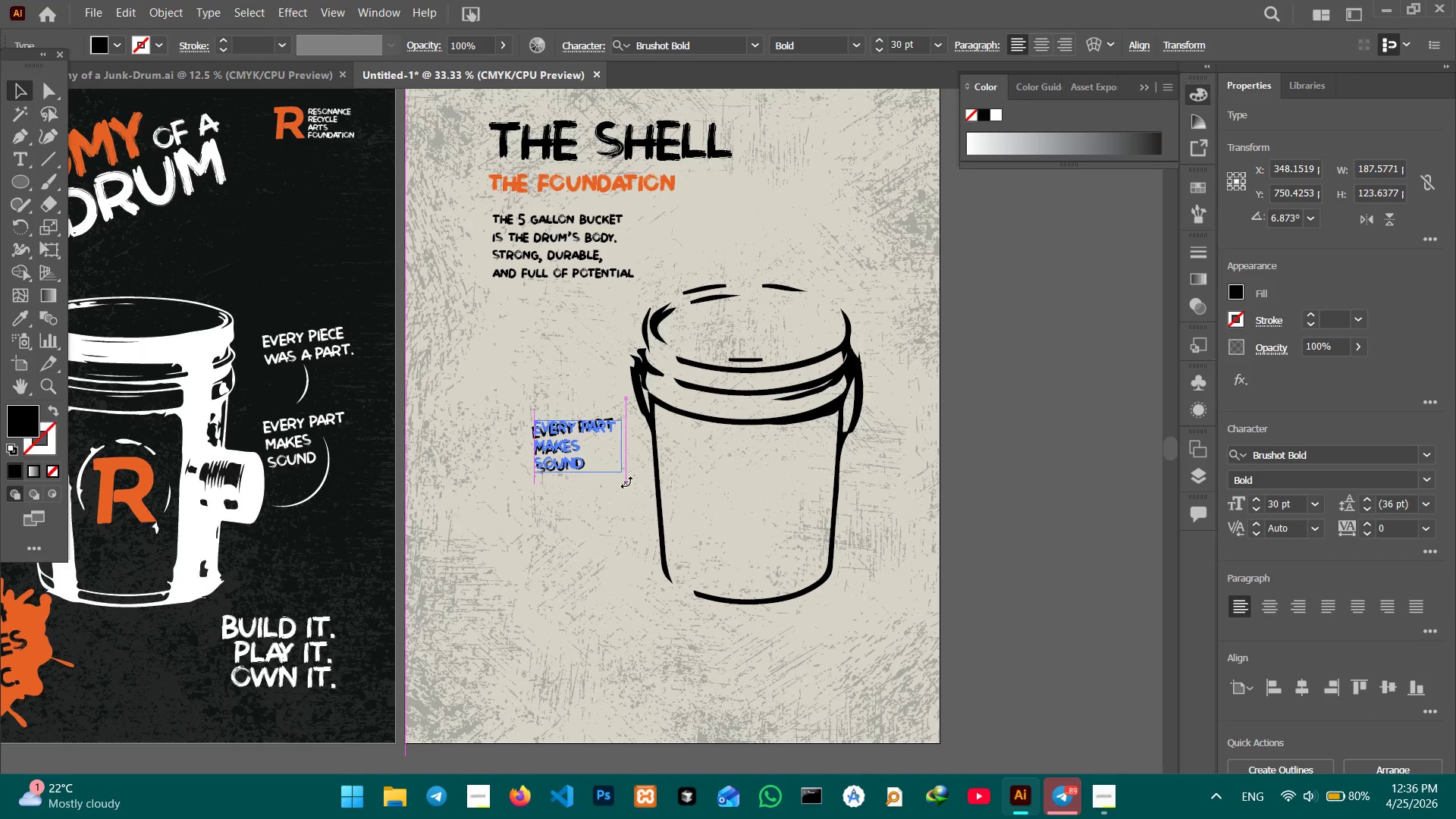 
left_click_drag(start_coordinate=[570, 455], to_coordinate=[553, 378])
 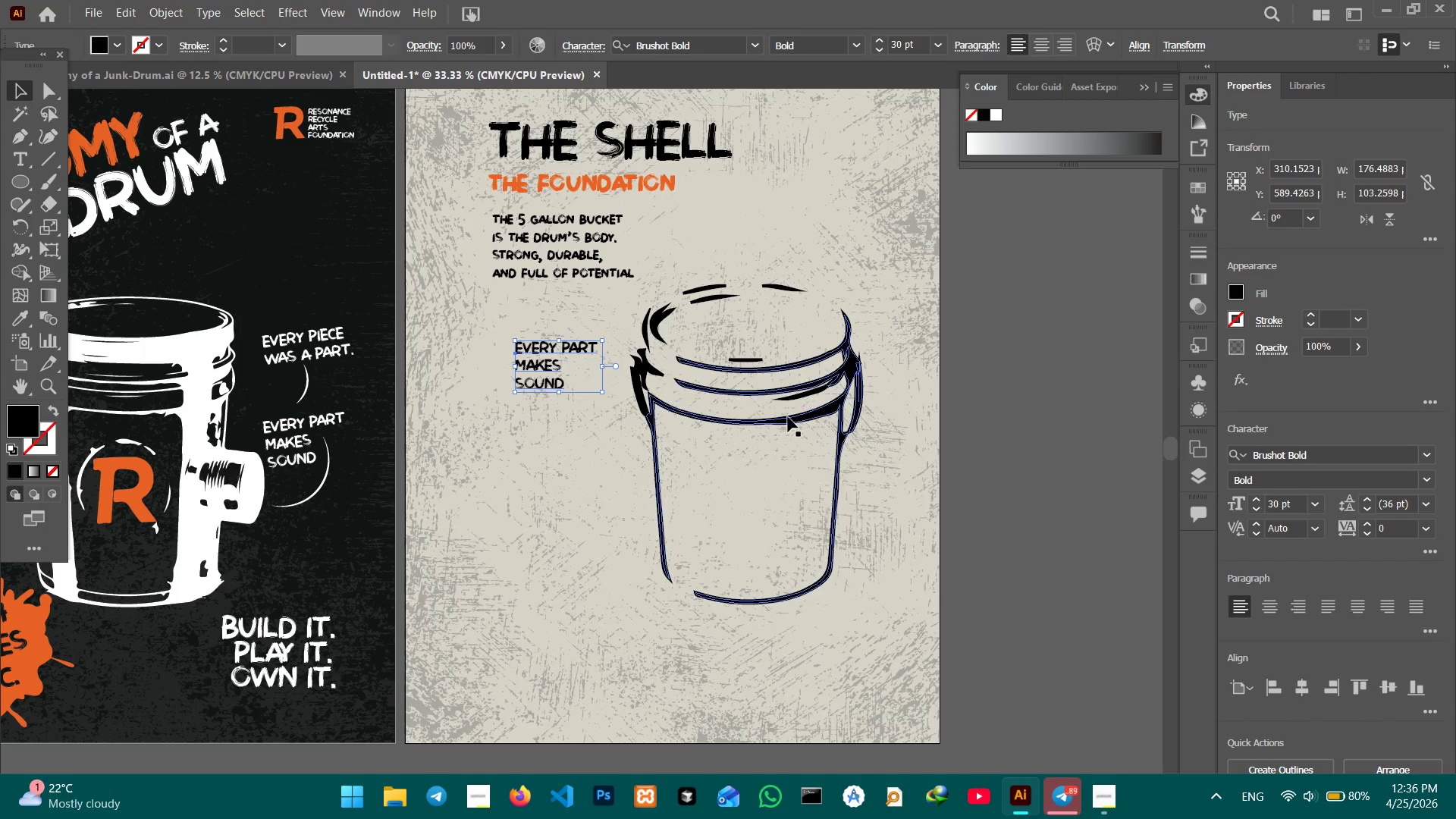 
left_click([788, 417])
 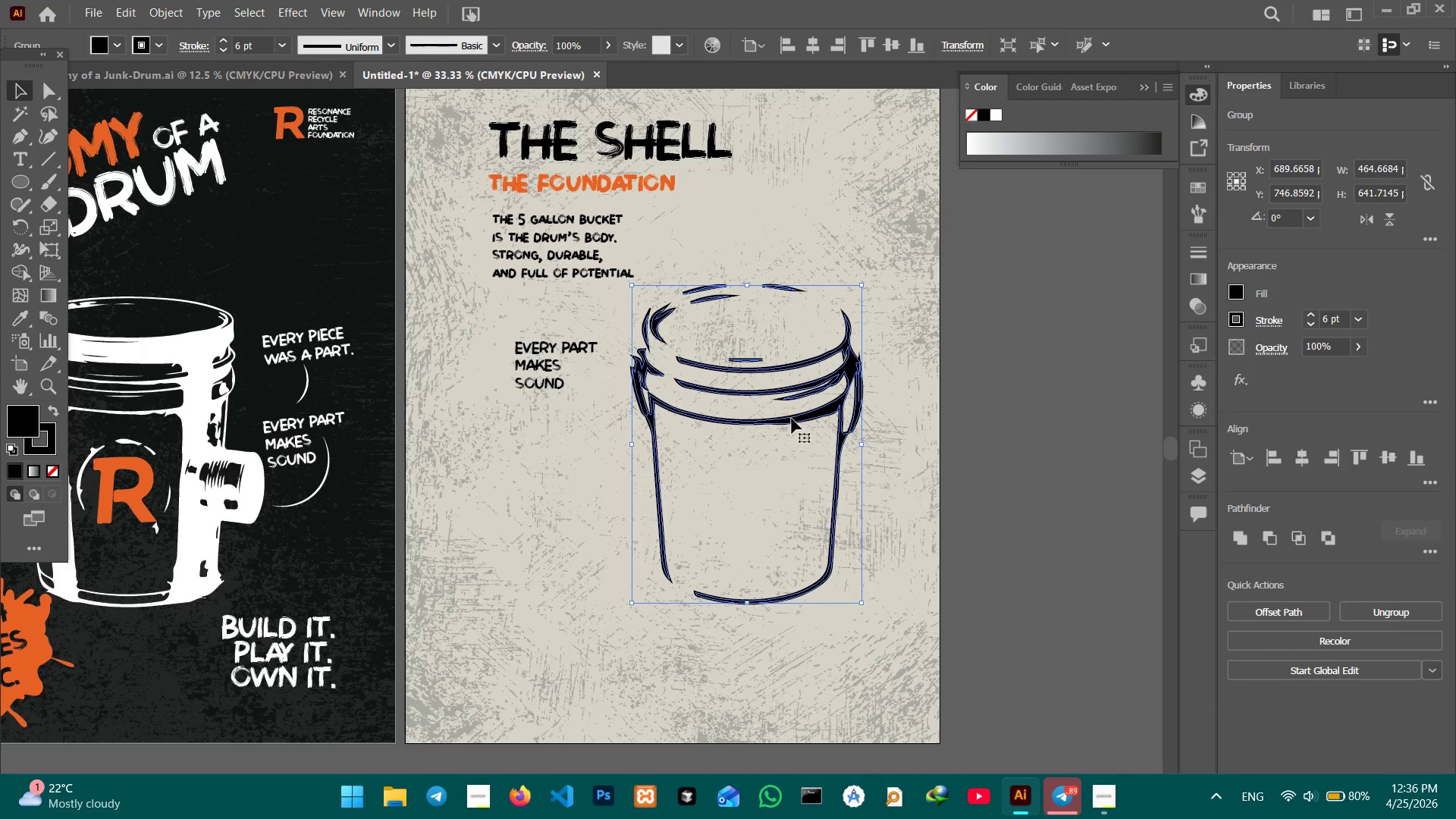 
left_click_drag(start_coordinate=[792, 419], to_coordinate=[821, 388])
 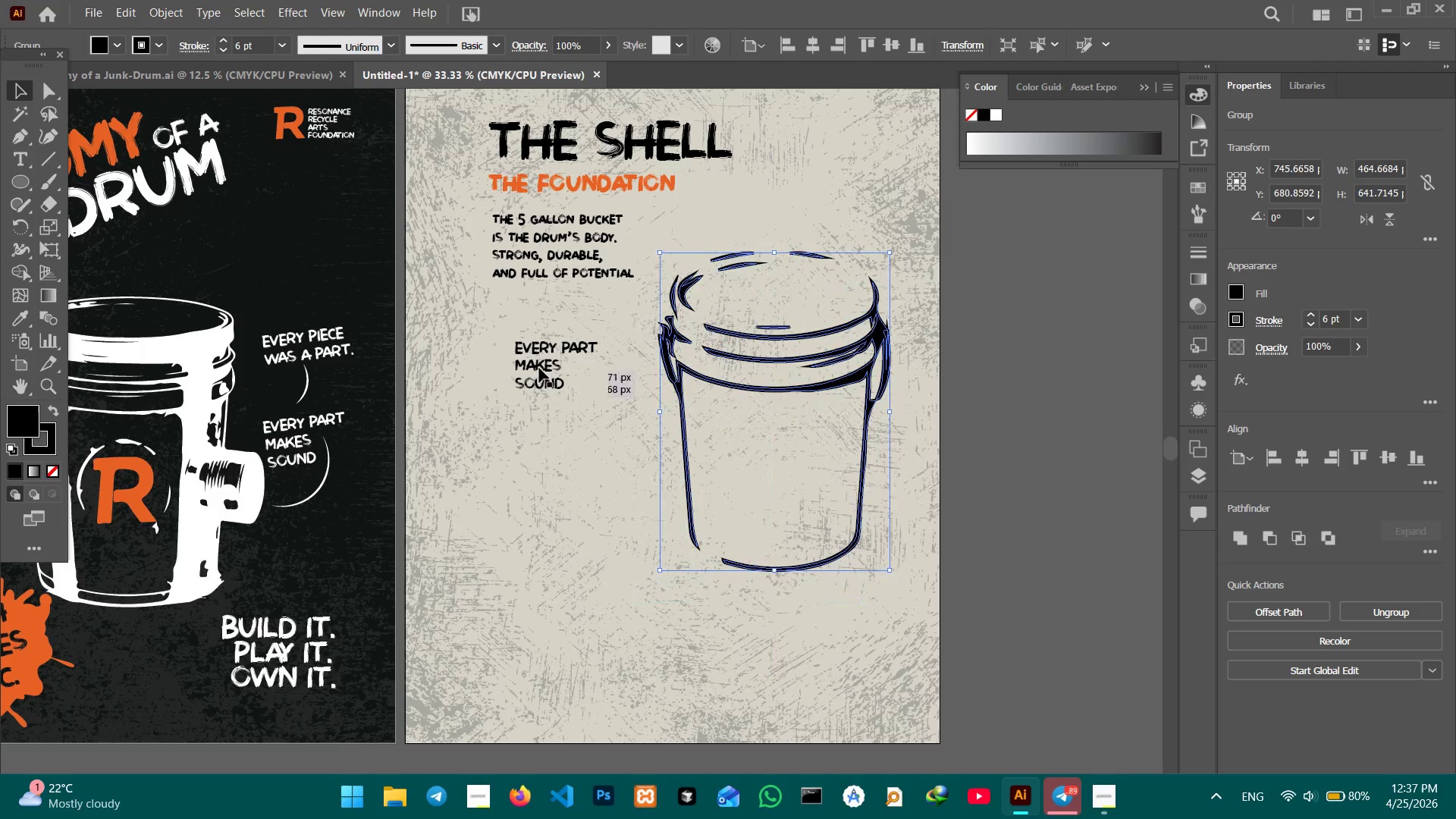 
left_click([537, 365])
 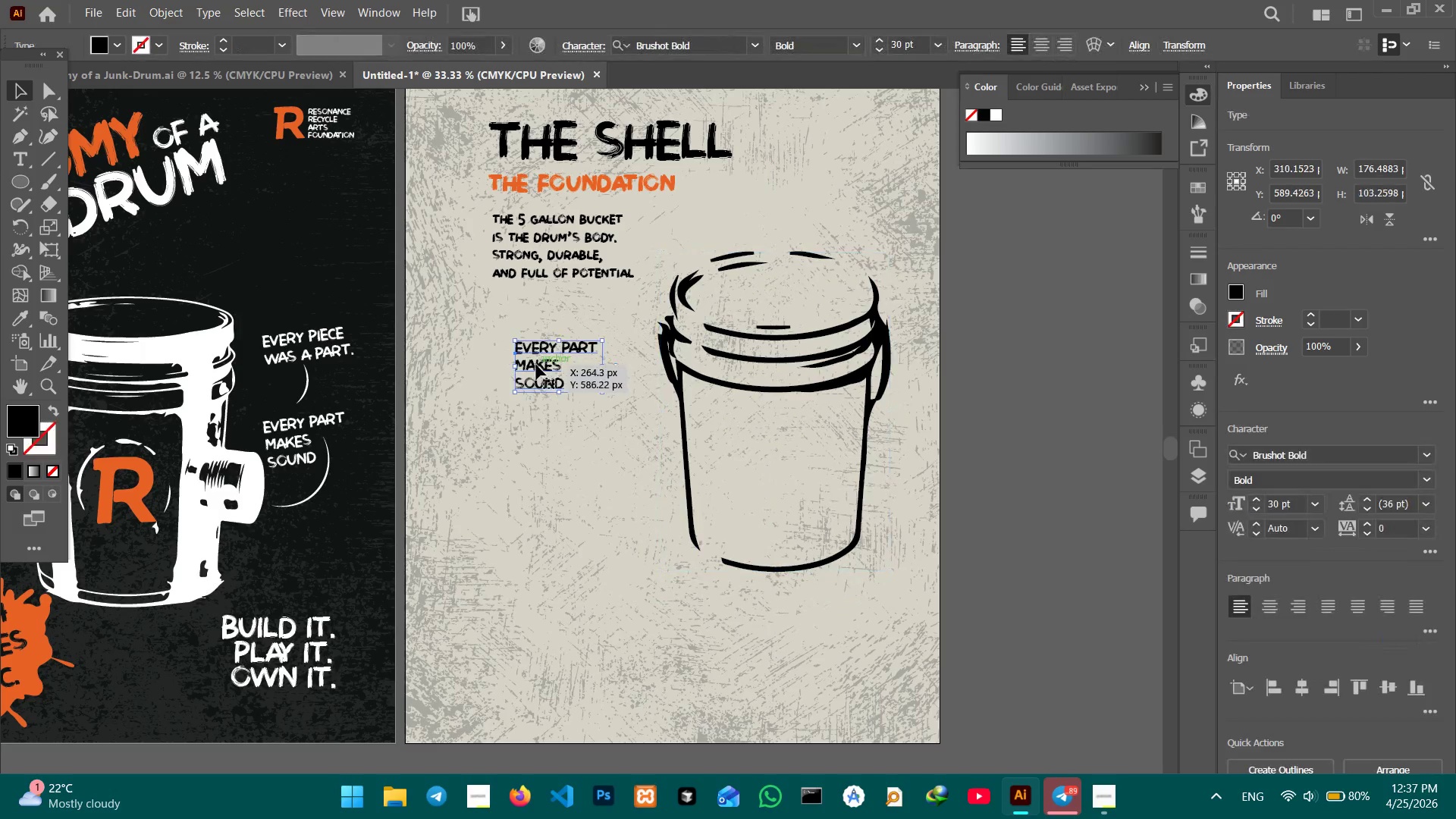 
double_click([536, 365])
 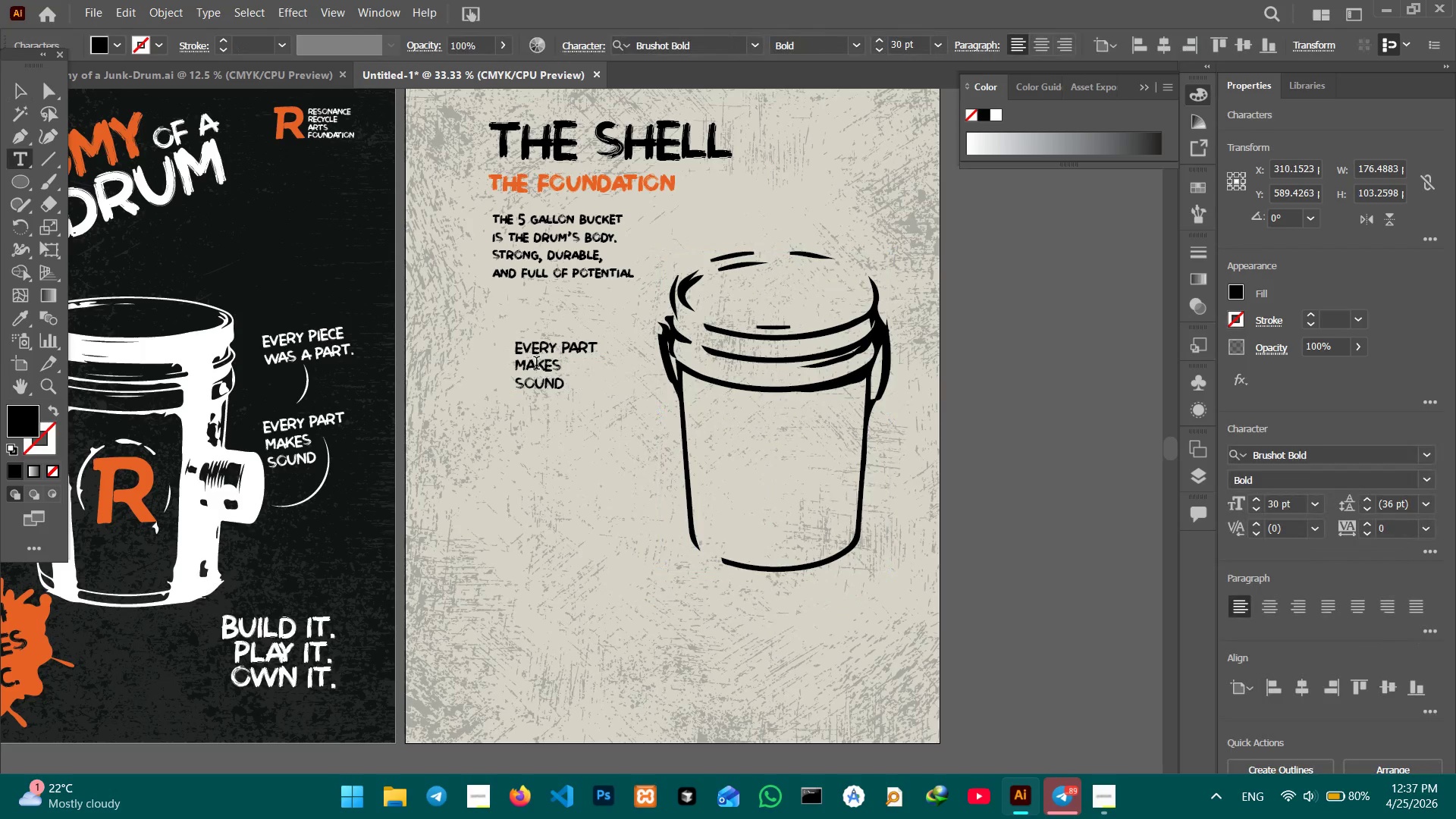 
triple_click([536, 365])
 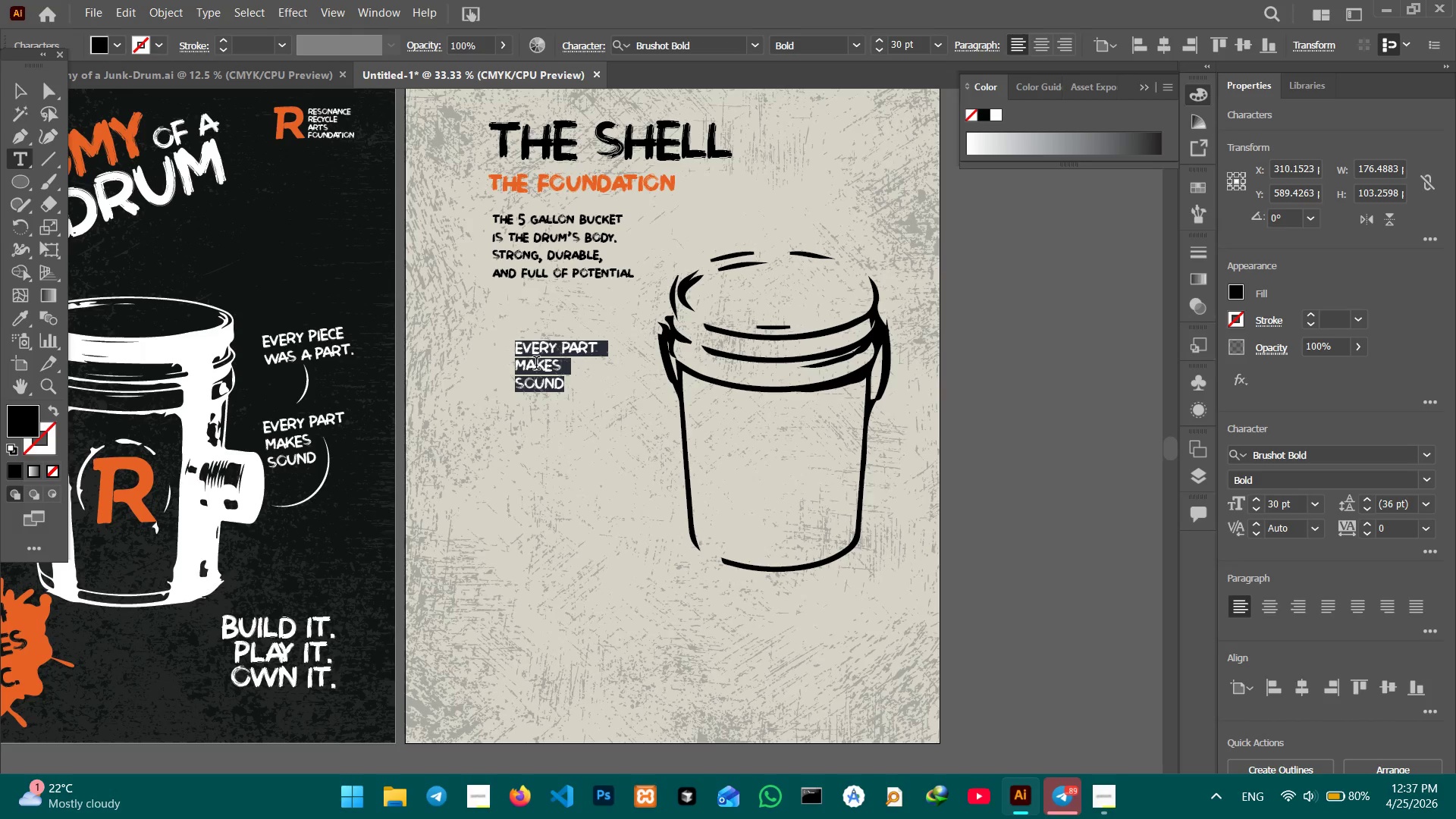 
triple_click([536, 365])
 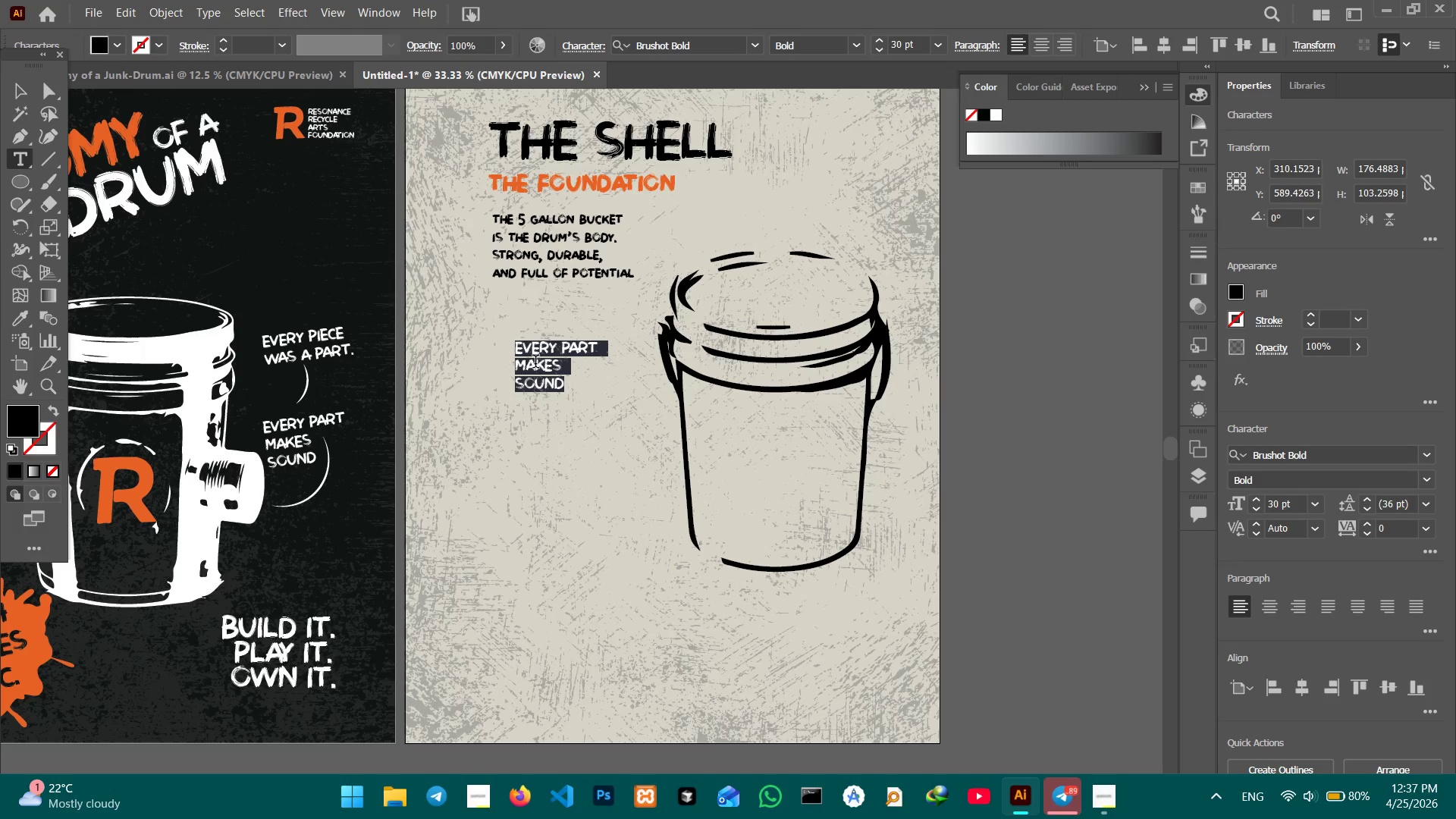 
type(durable )
 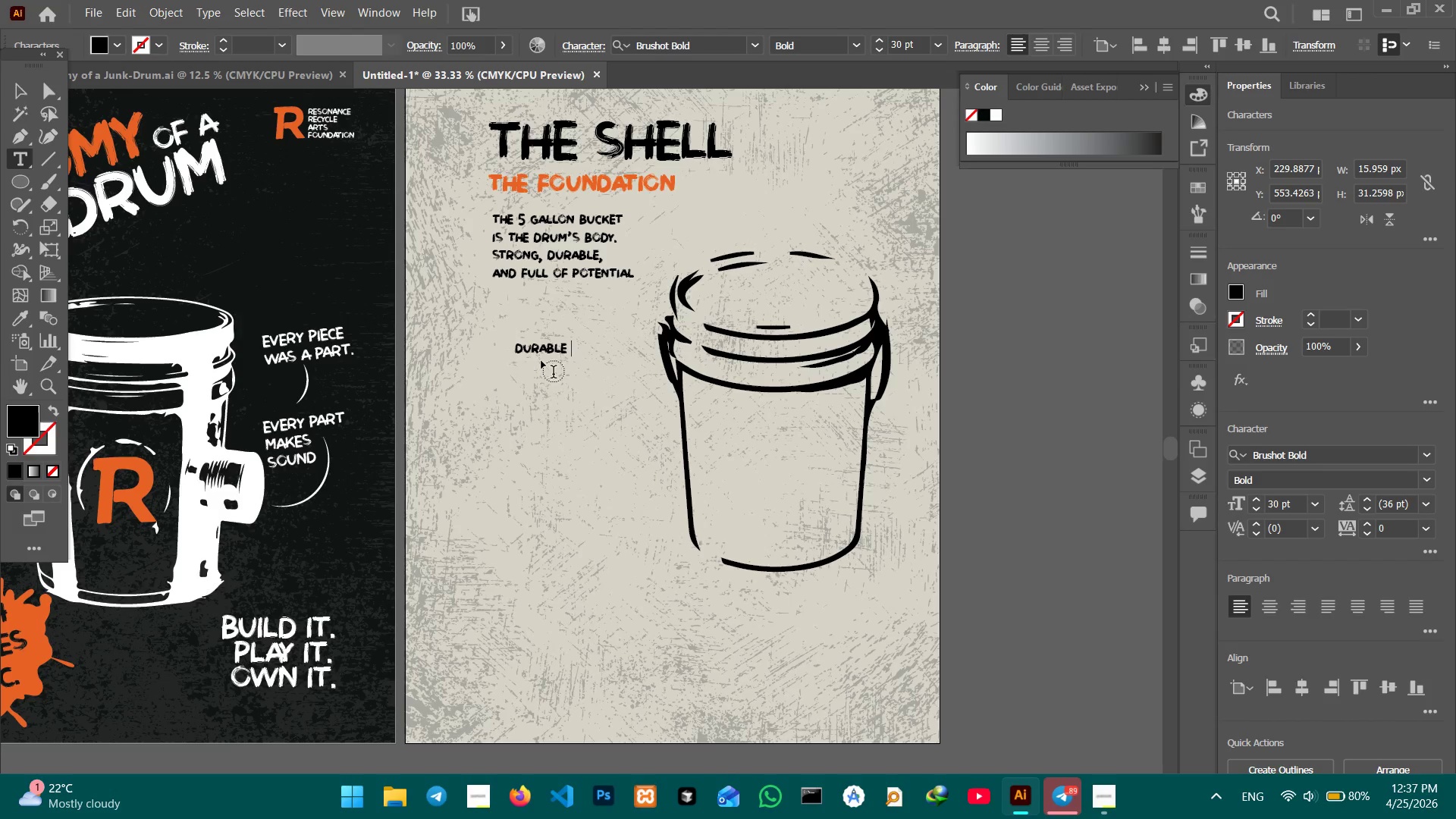 
key(Shift+Enter)
 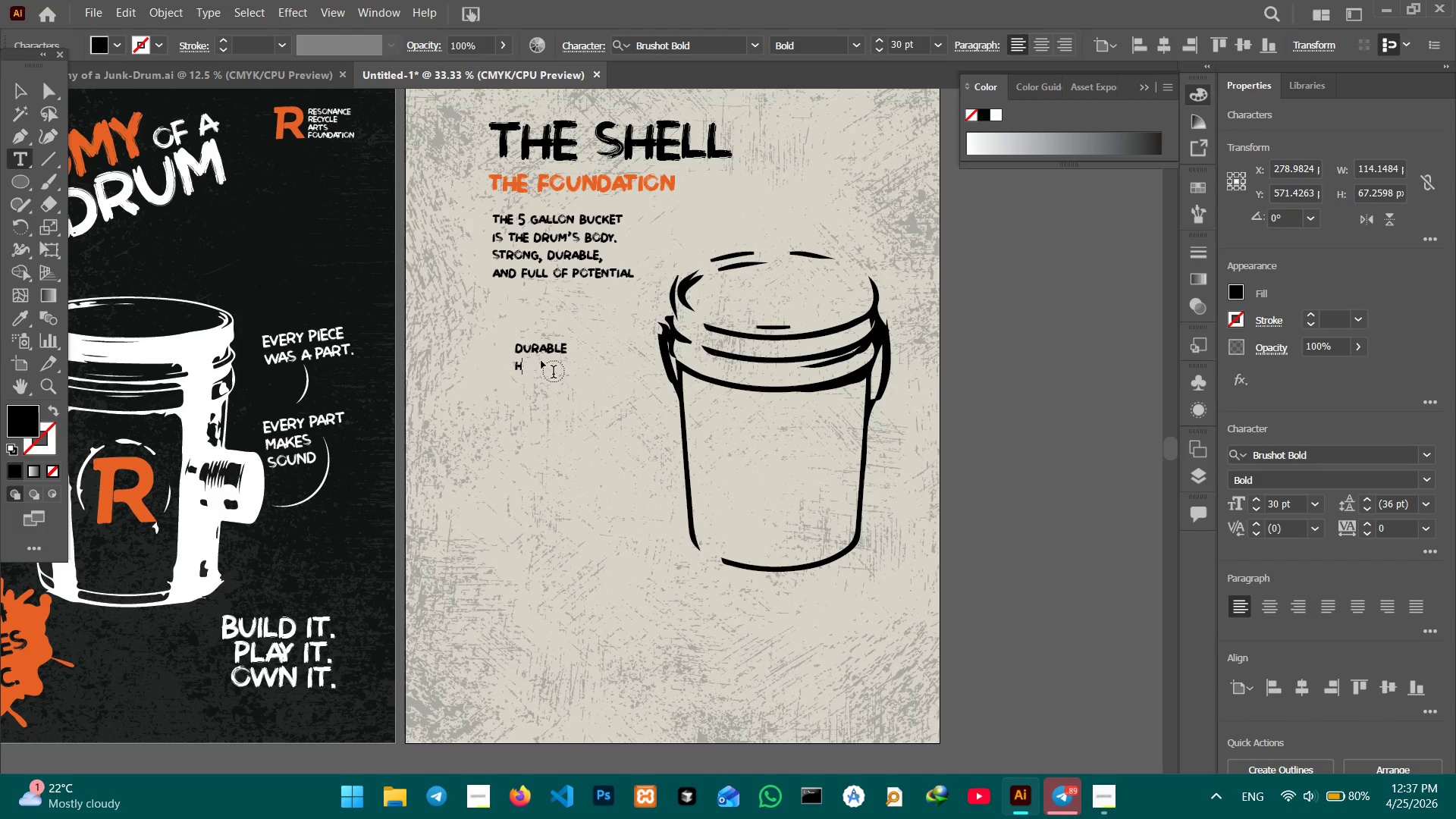 
type(hope plasticee=)
key(Backspace)
key(Backspace)
key(Backspace)
key(Backspace)
type(c)
 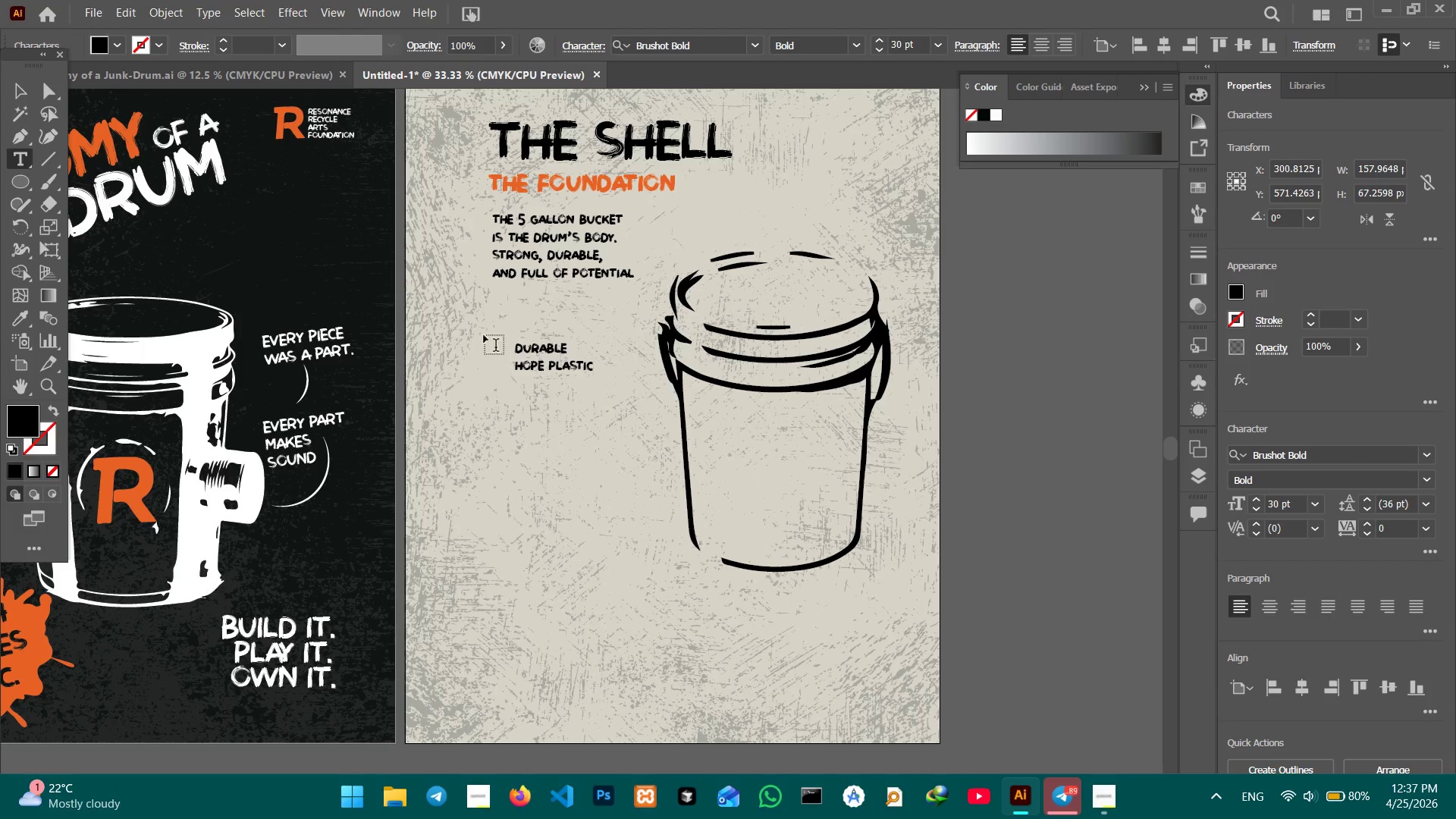 
left_click([9, 88])
 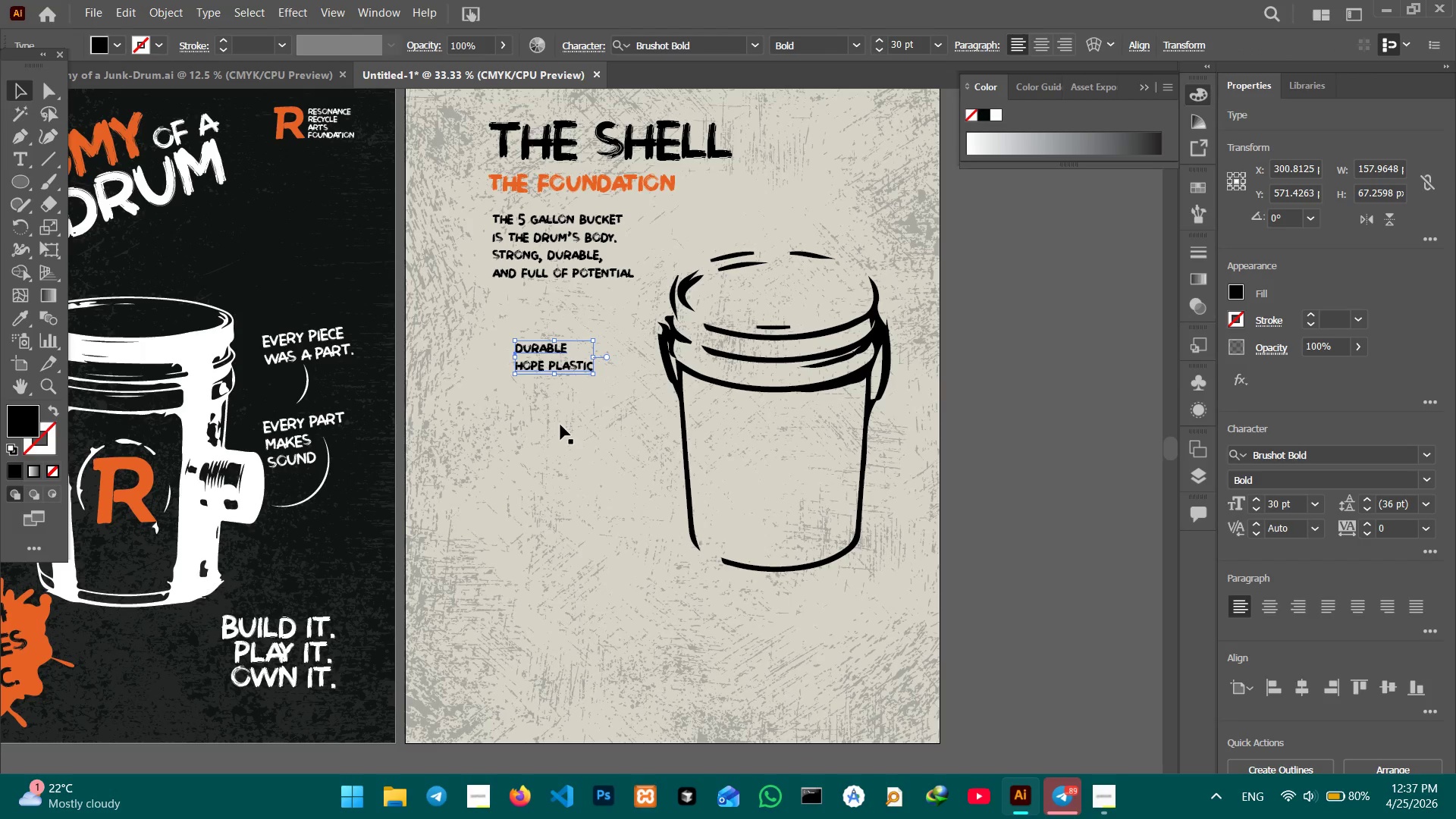 
key(Control+C)
 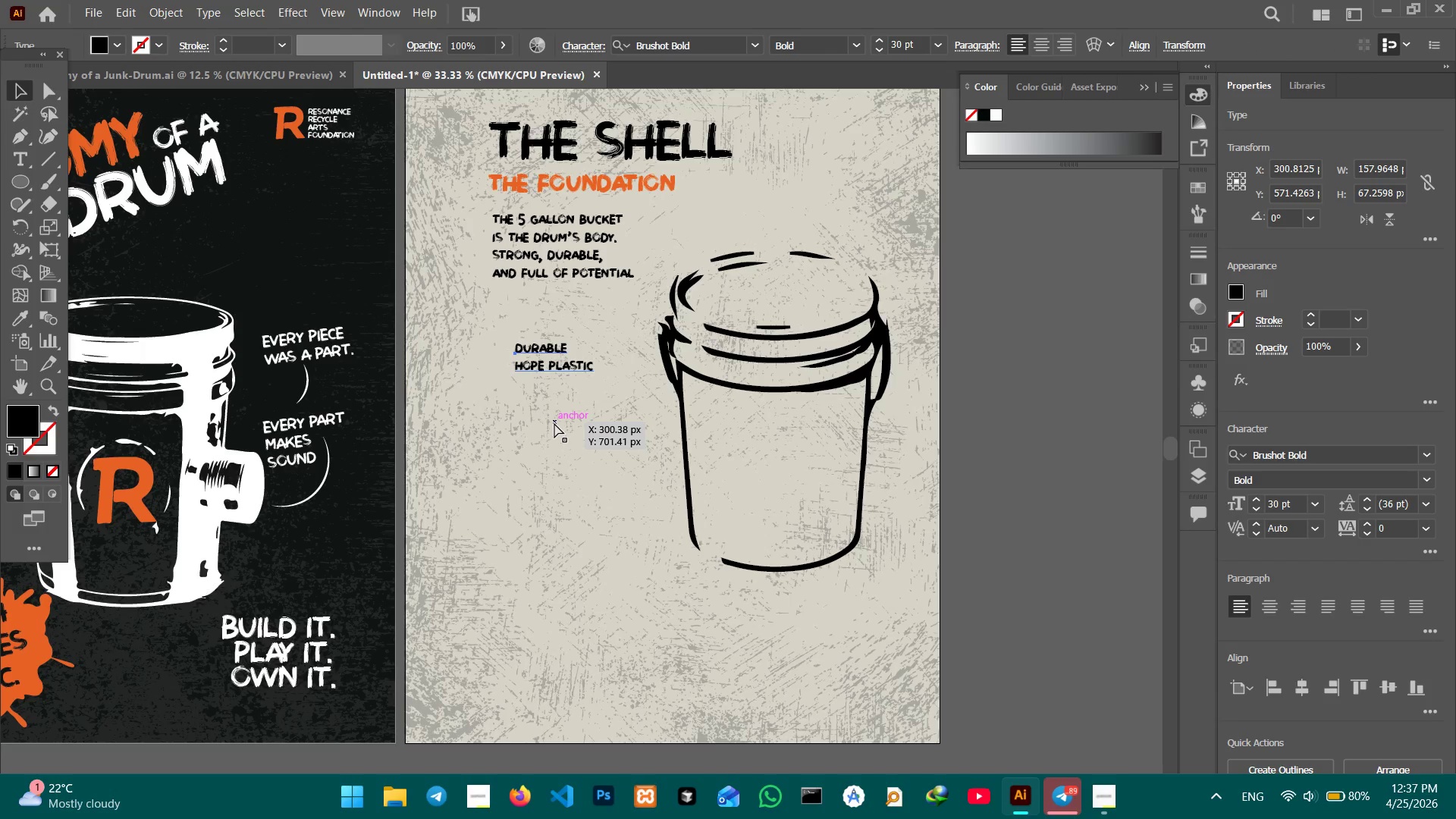 
key(Control+V)
 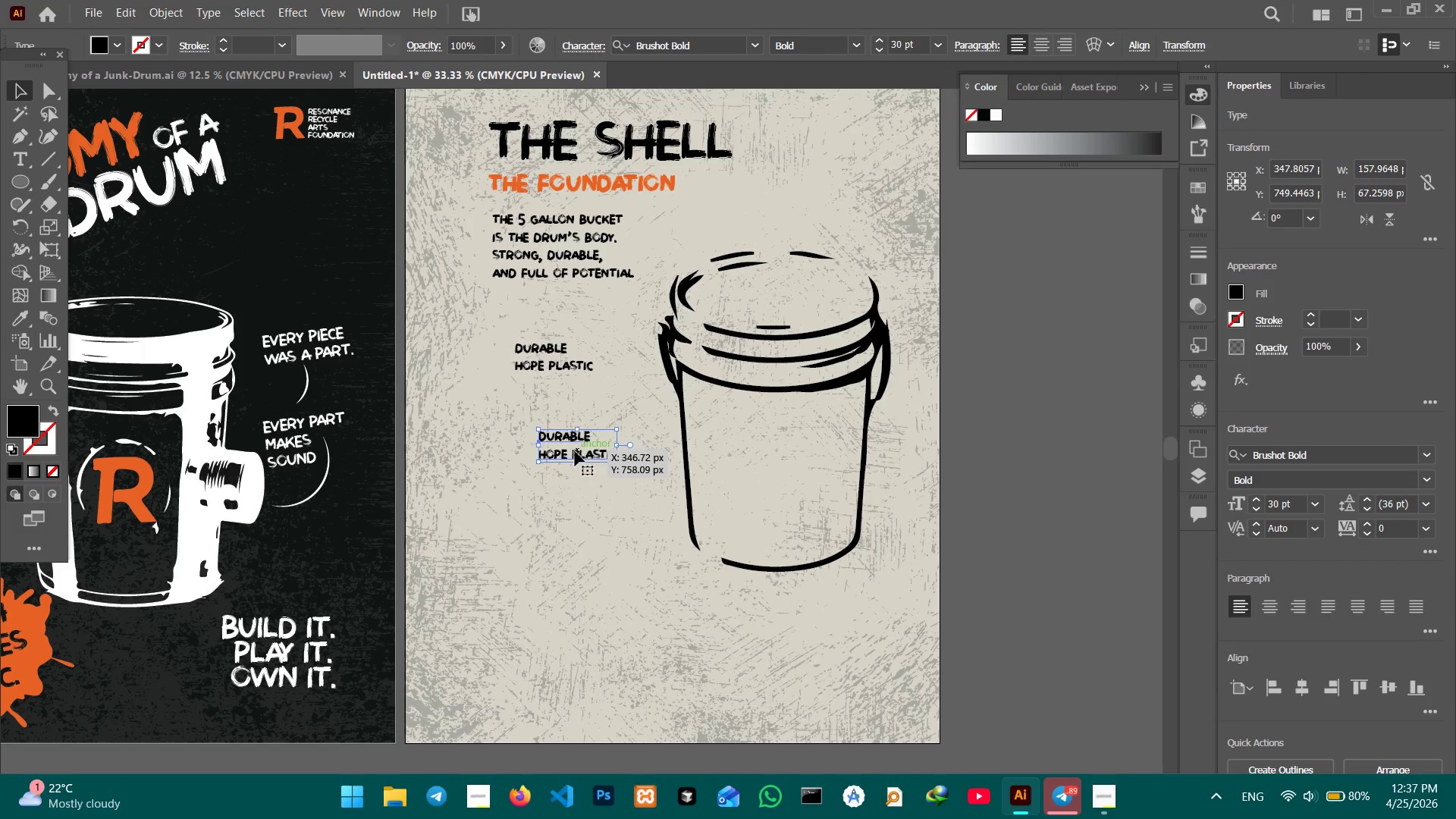 
left_click_drag(start_coordinate=[573, 453], to_coordinate=[547, 417])
 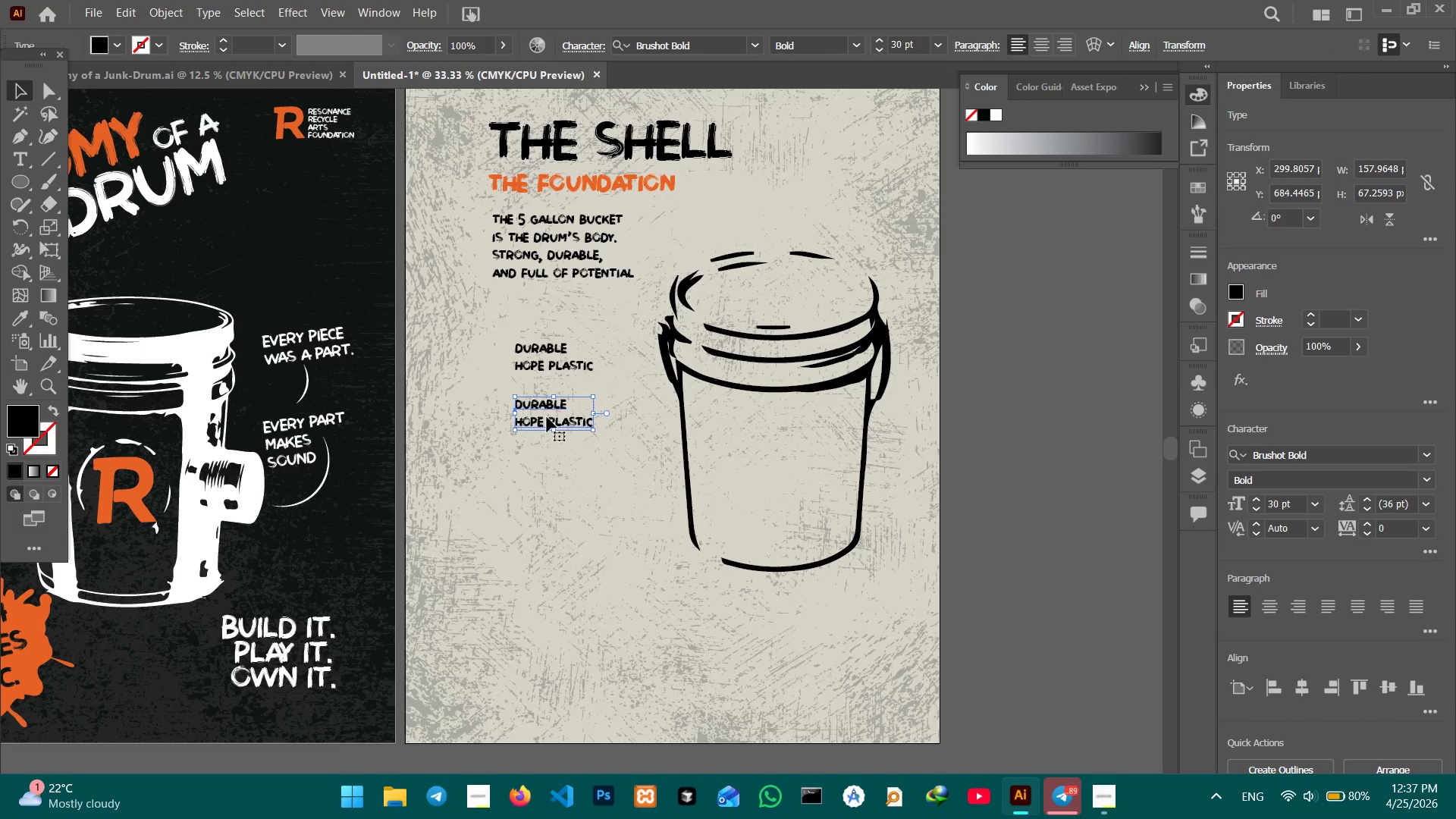 
double_click([547, 417])
 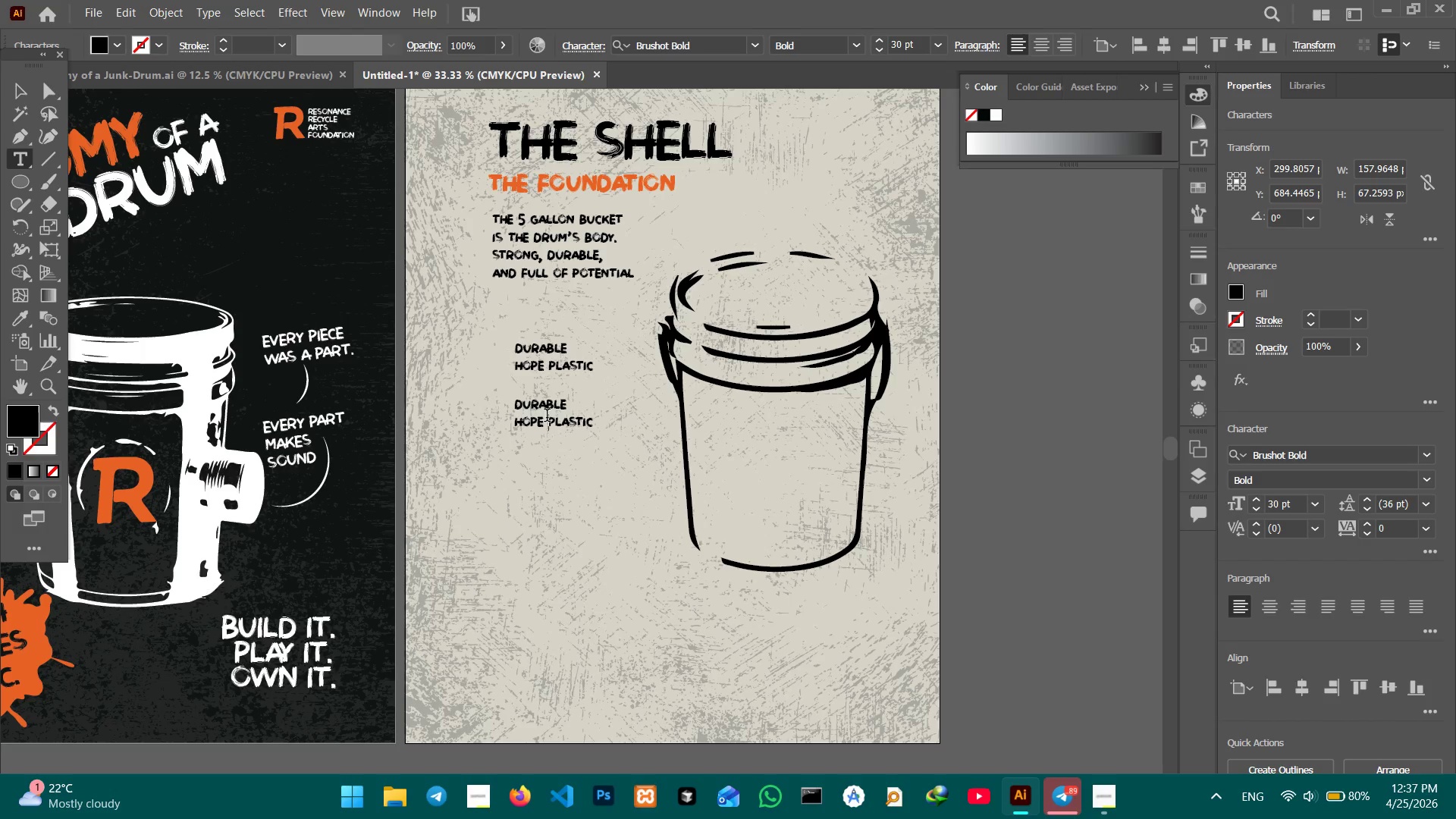 
type(light)
 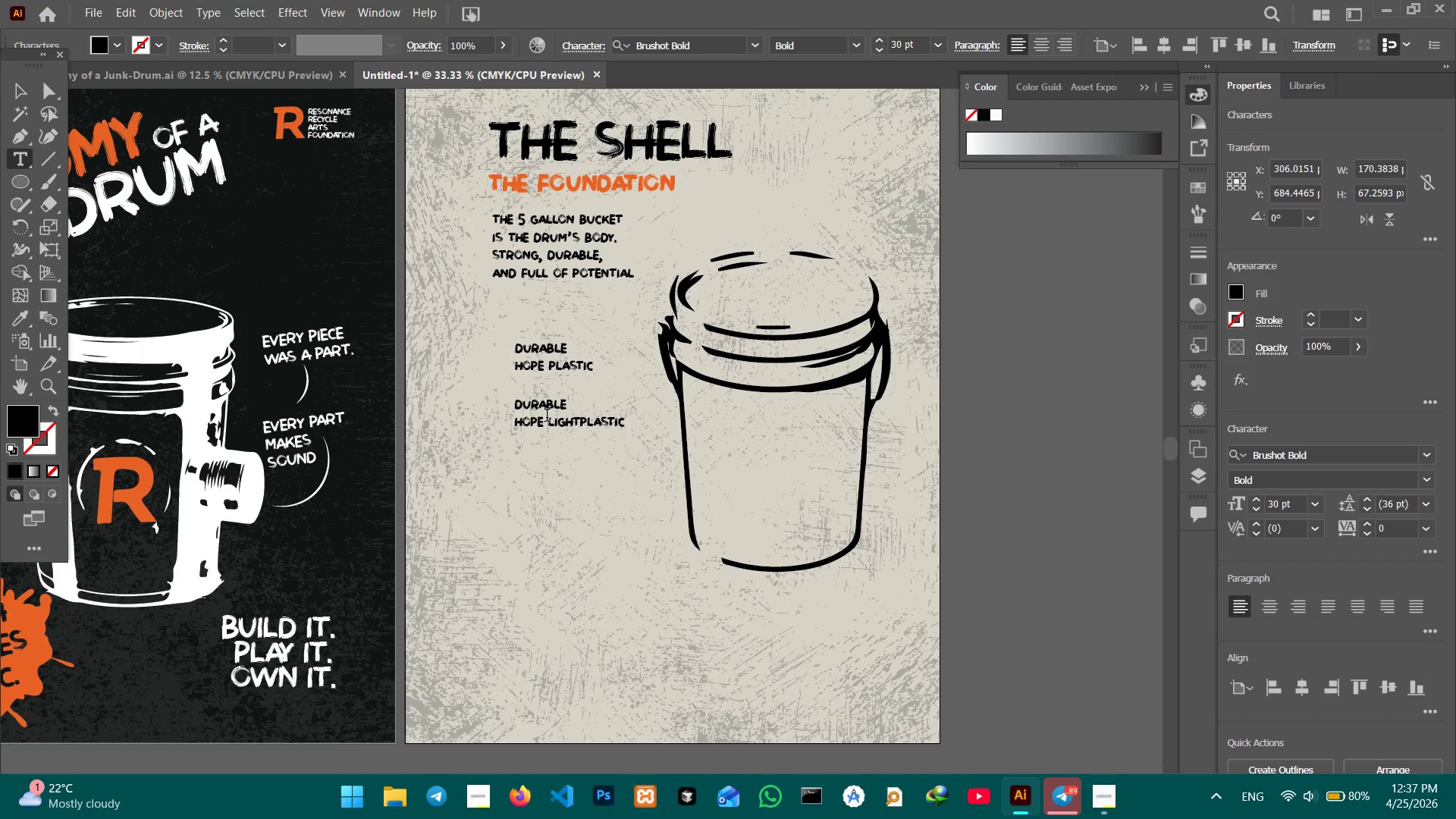 
double_click([547, 417])
 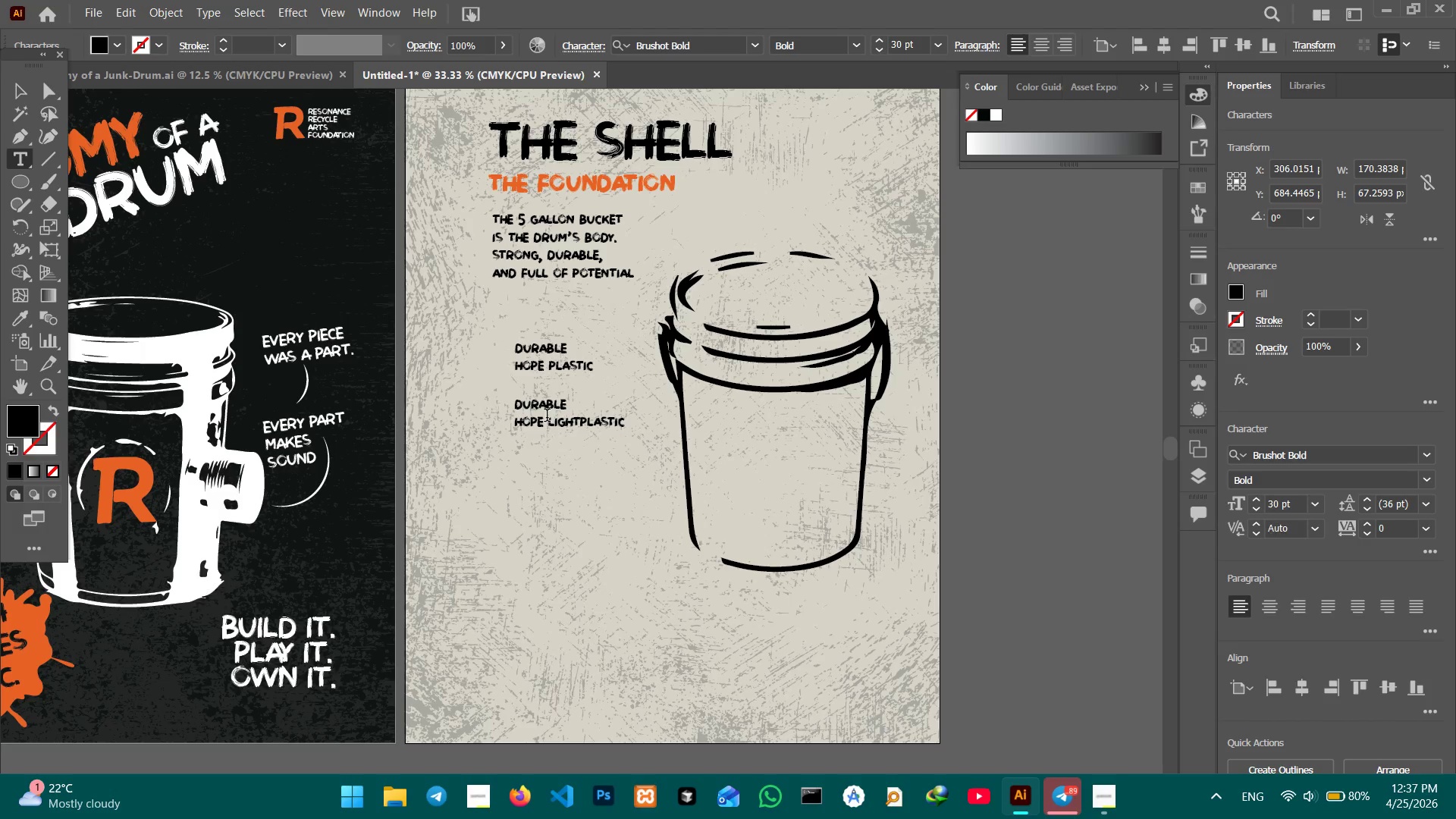 
triple_click([547, 417])
 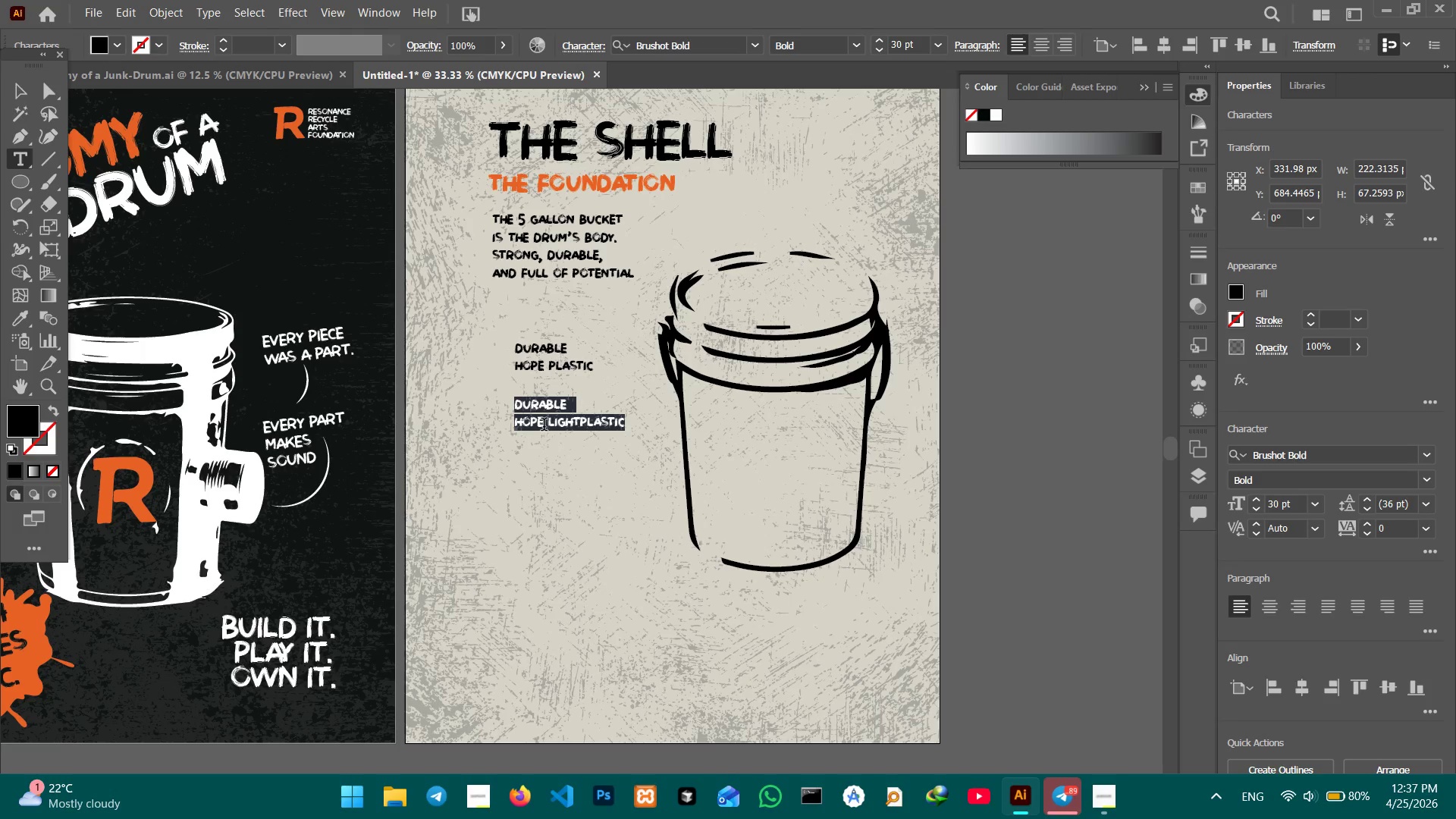 
type(light weight)
 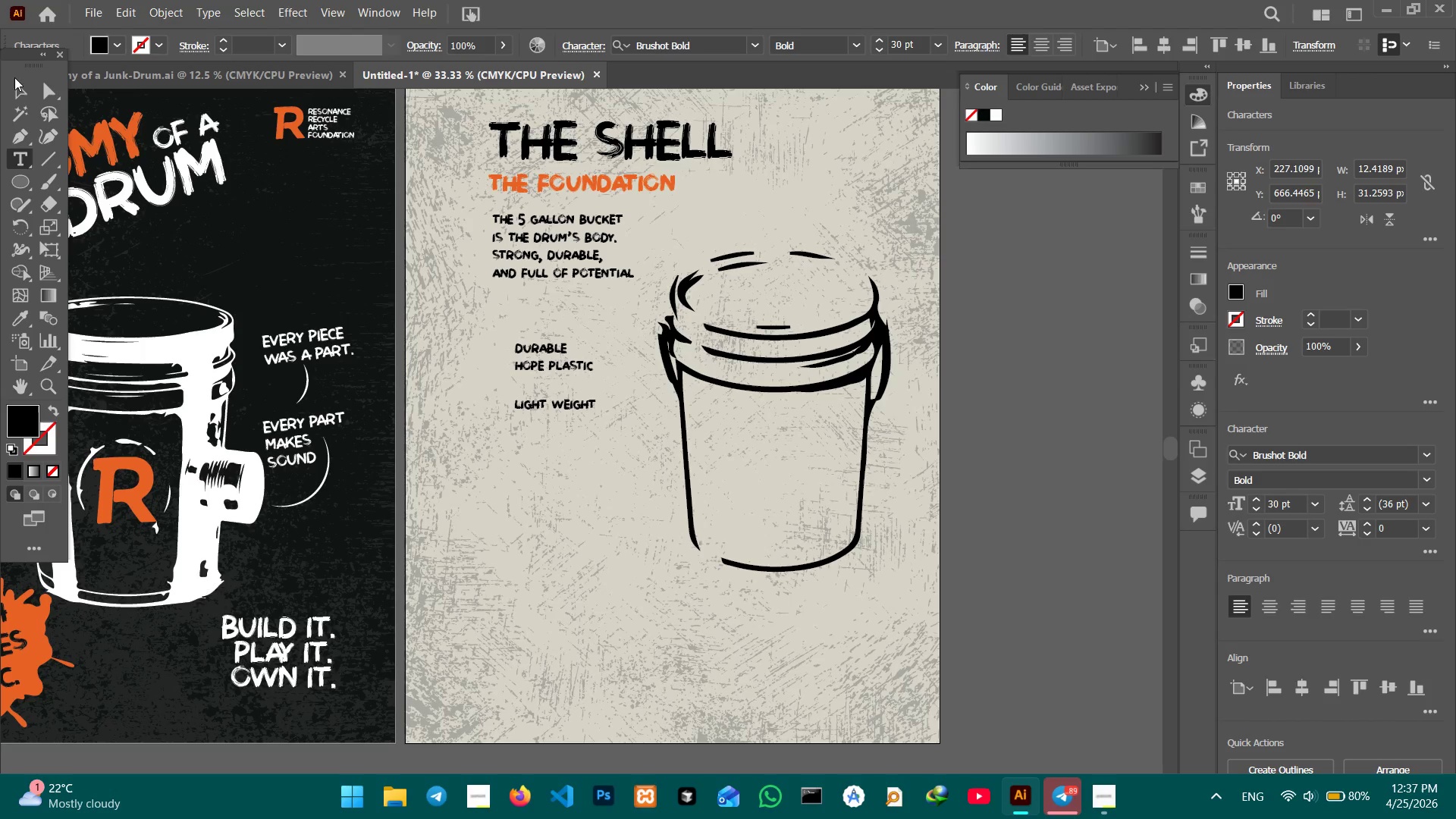 
double_click([14, 91])
 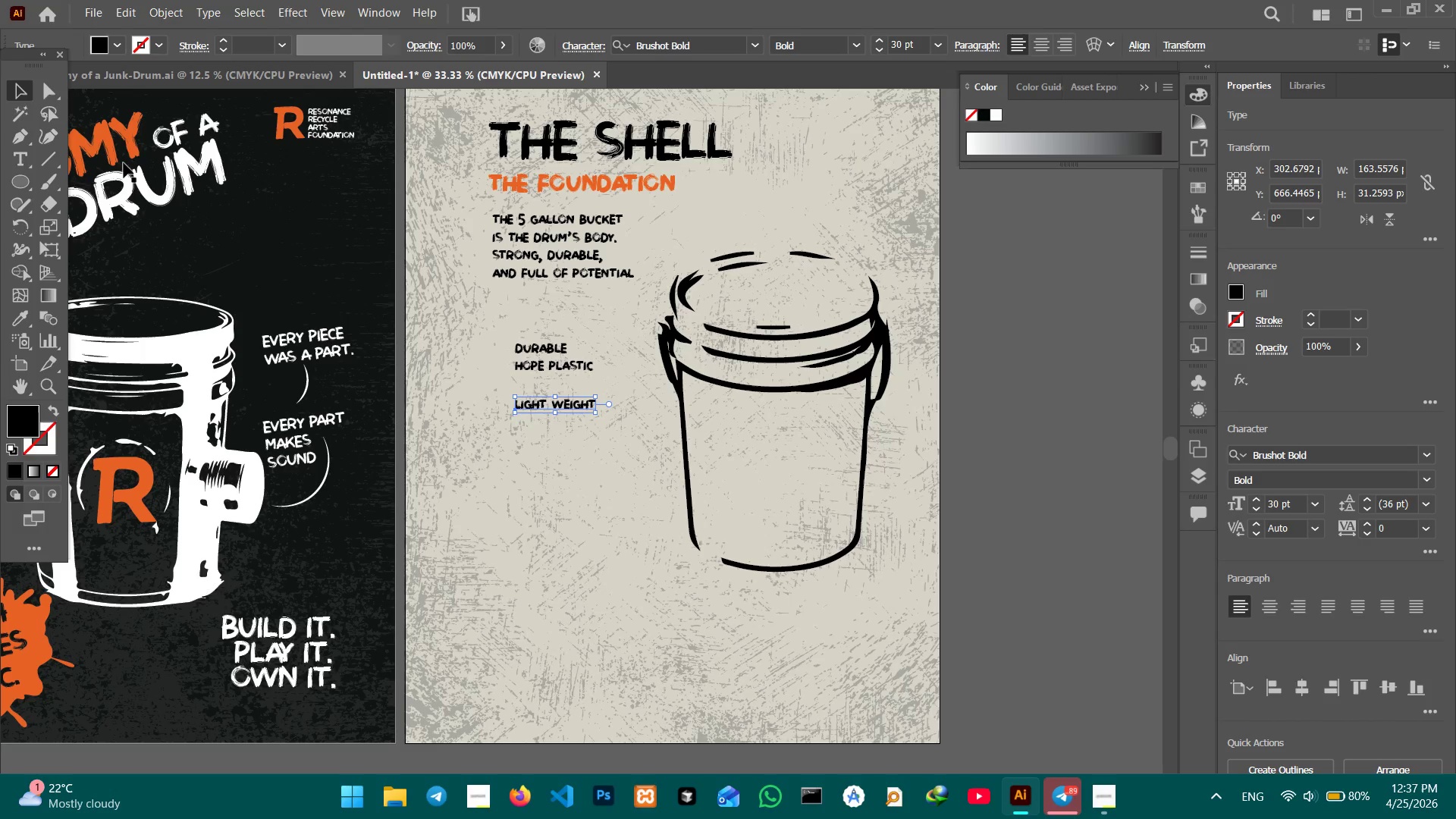 
key(Control+V)
 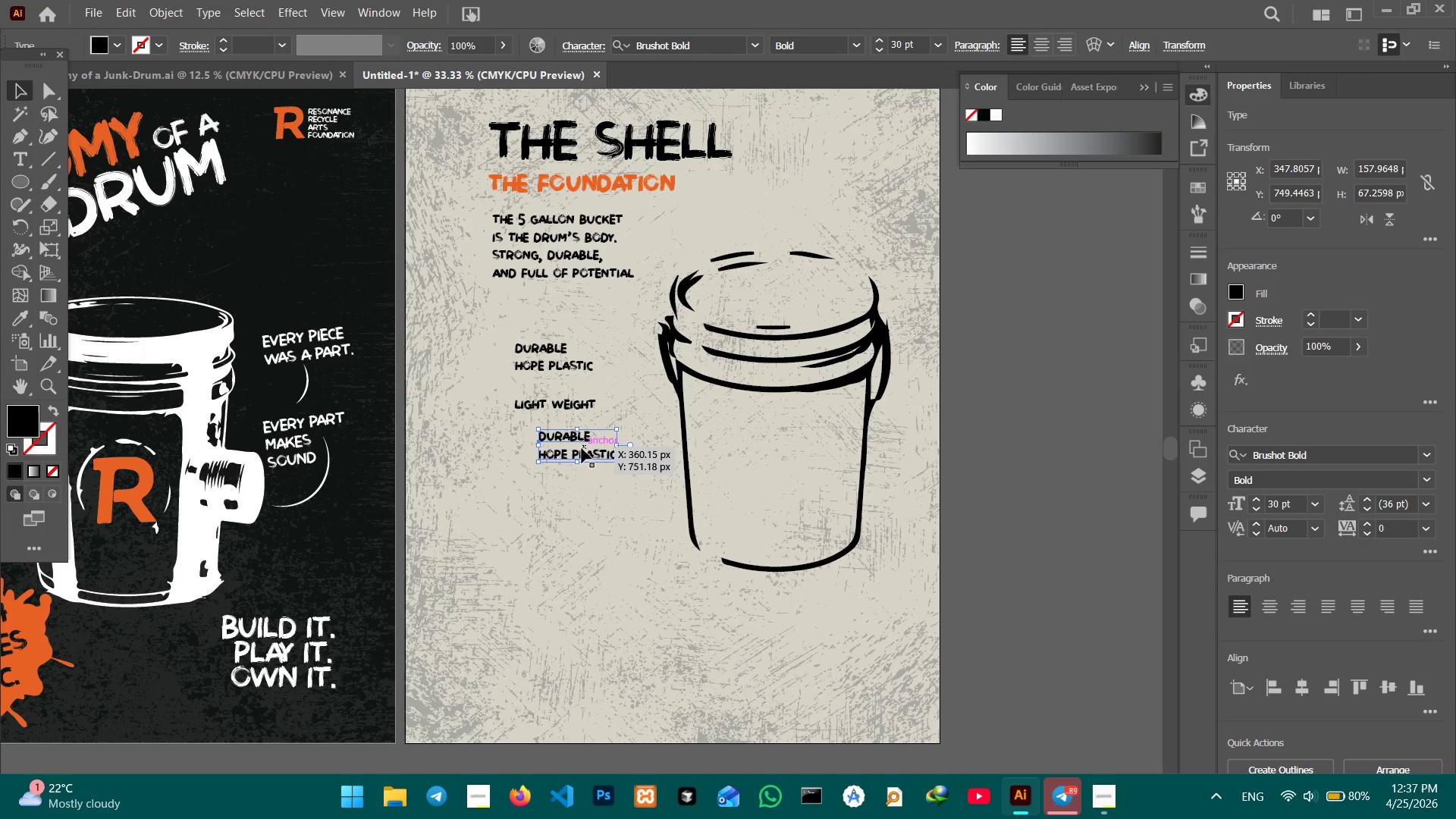 
left_click_drag(start_coordinate=[580, 450], to_coordinate=[554, 457])
 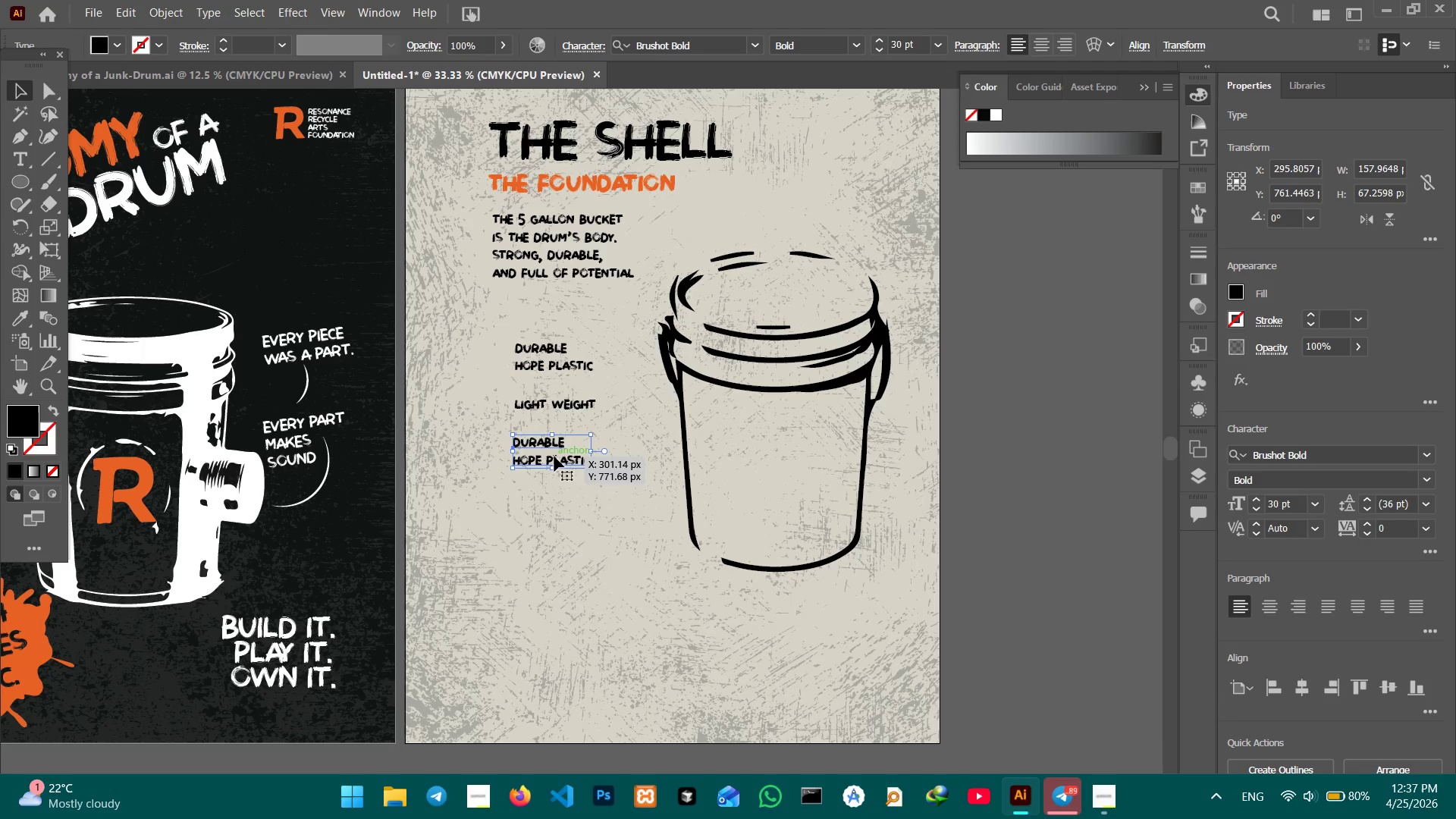 
double_click([554, 457])
 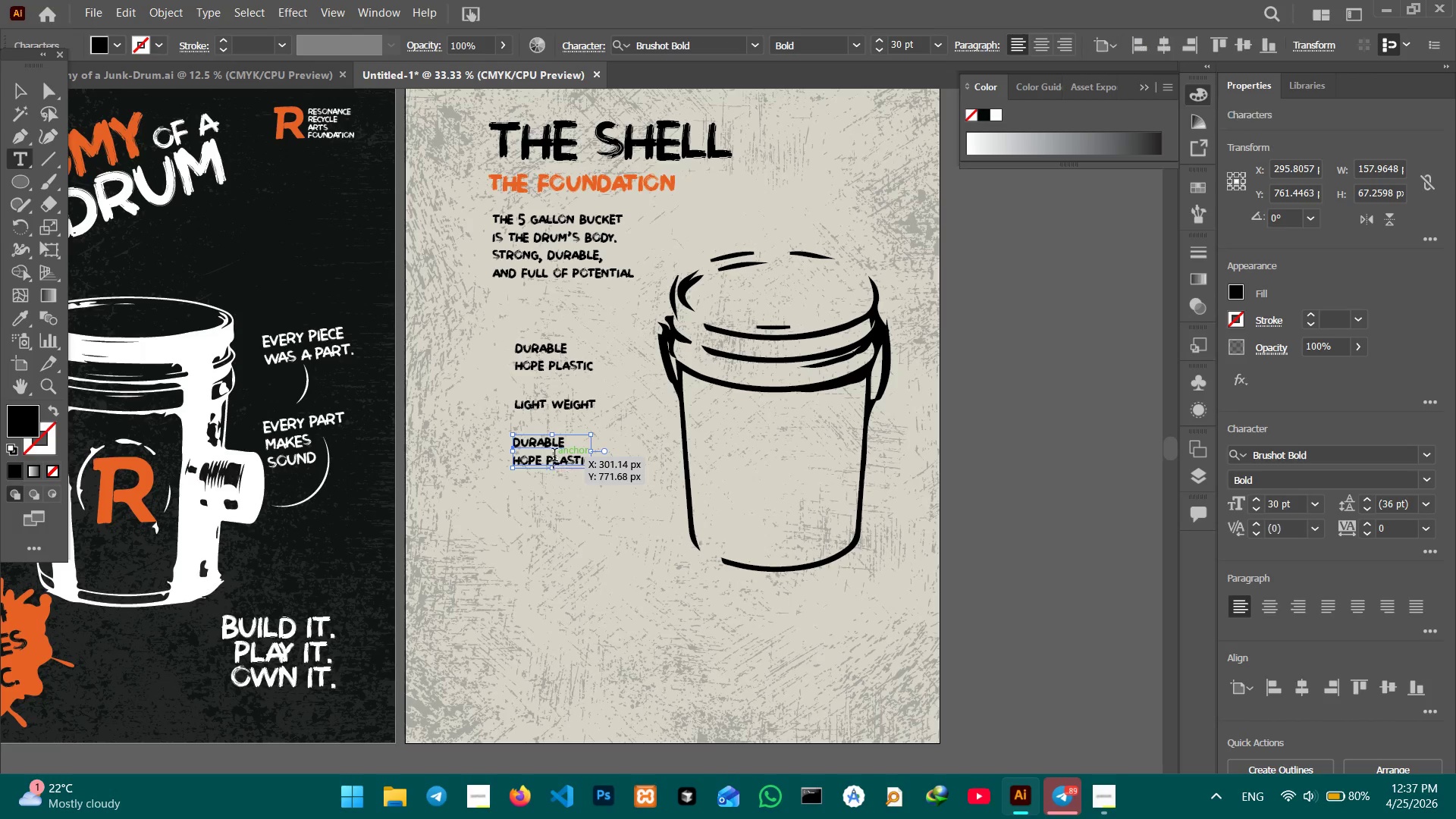 
triple_click([554, 457])
 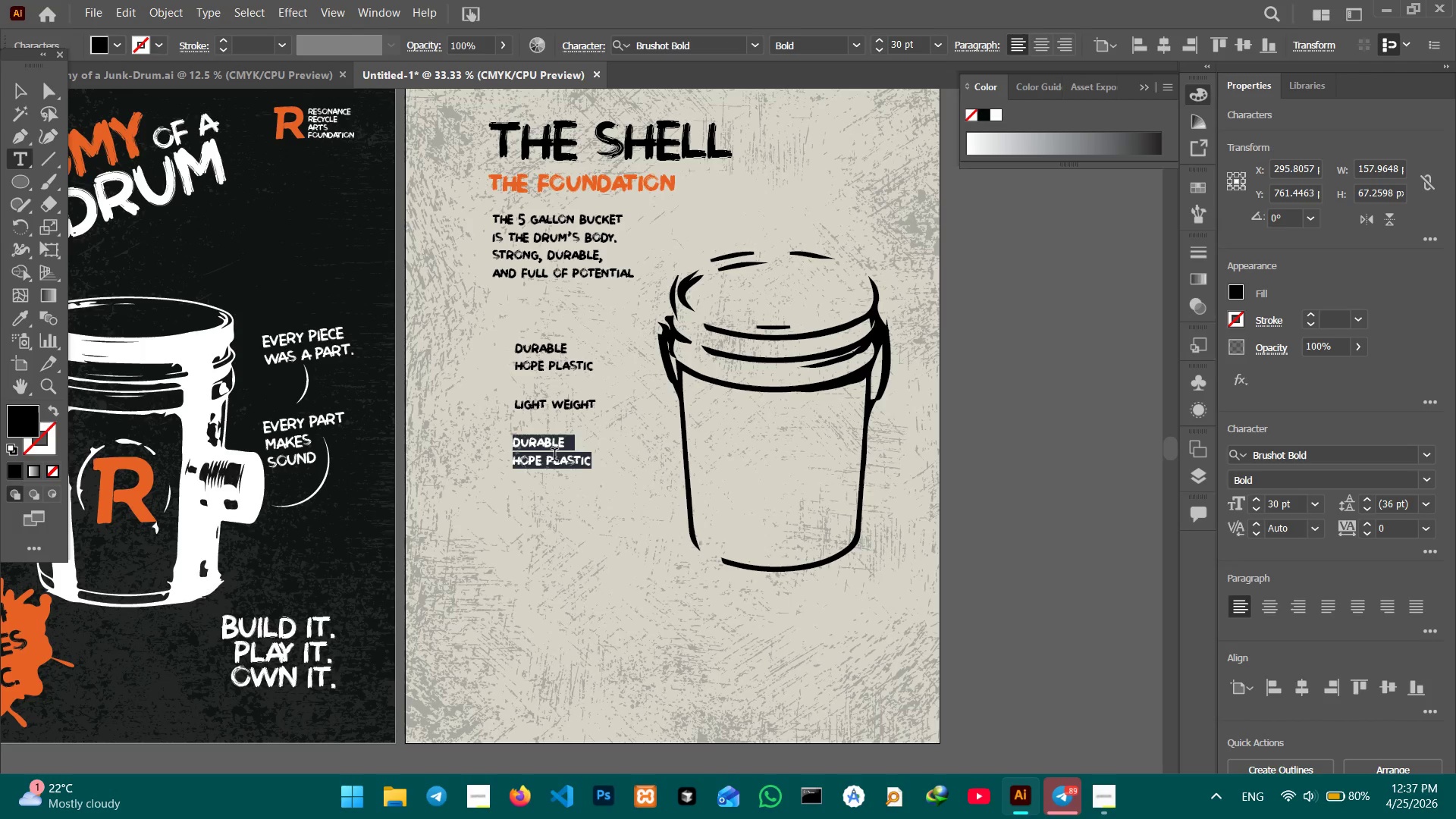 
type(water)
 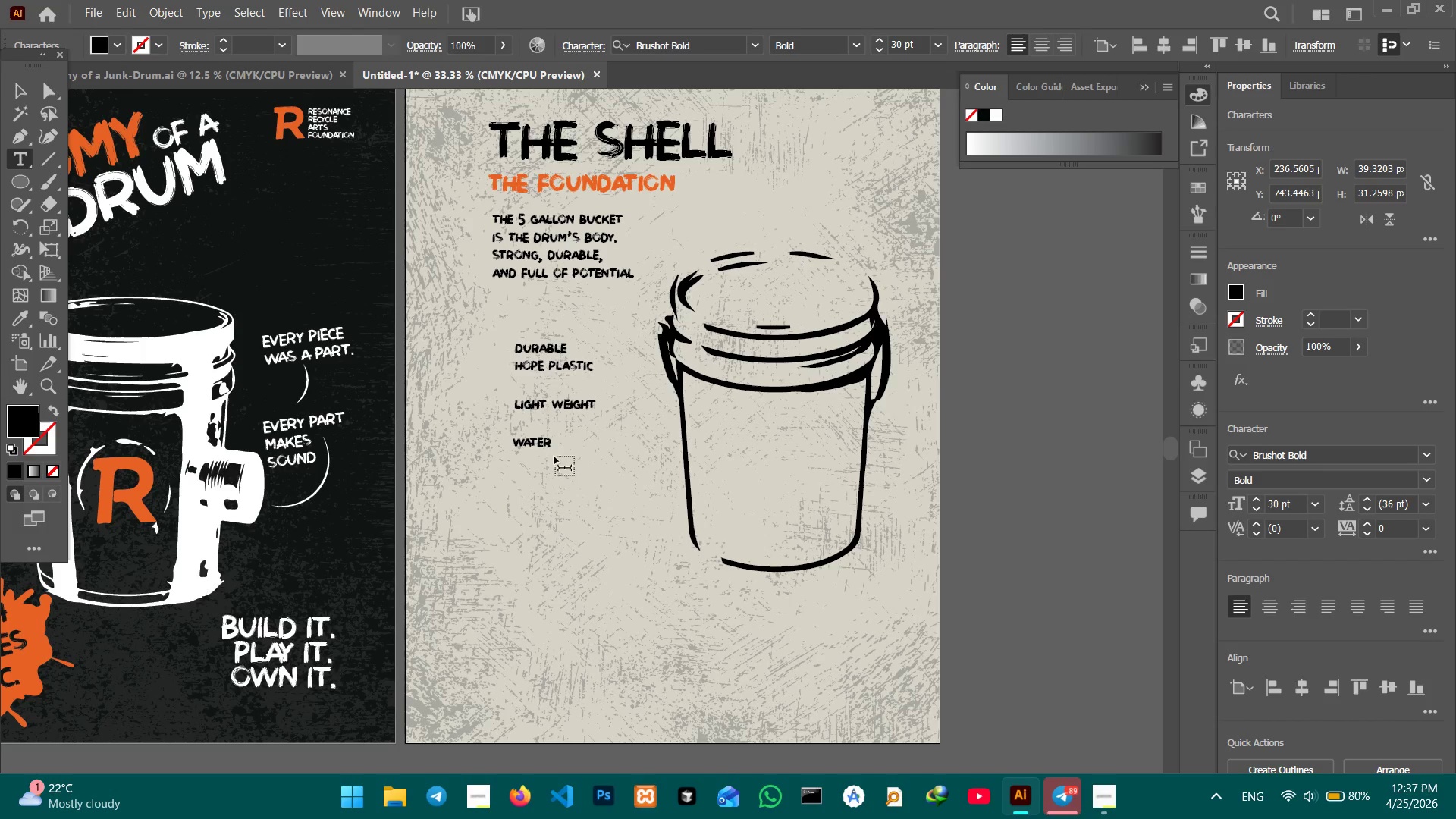 
key(Shift+Enter)
 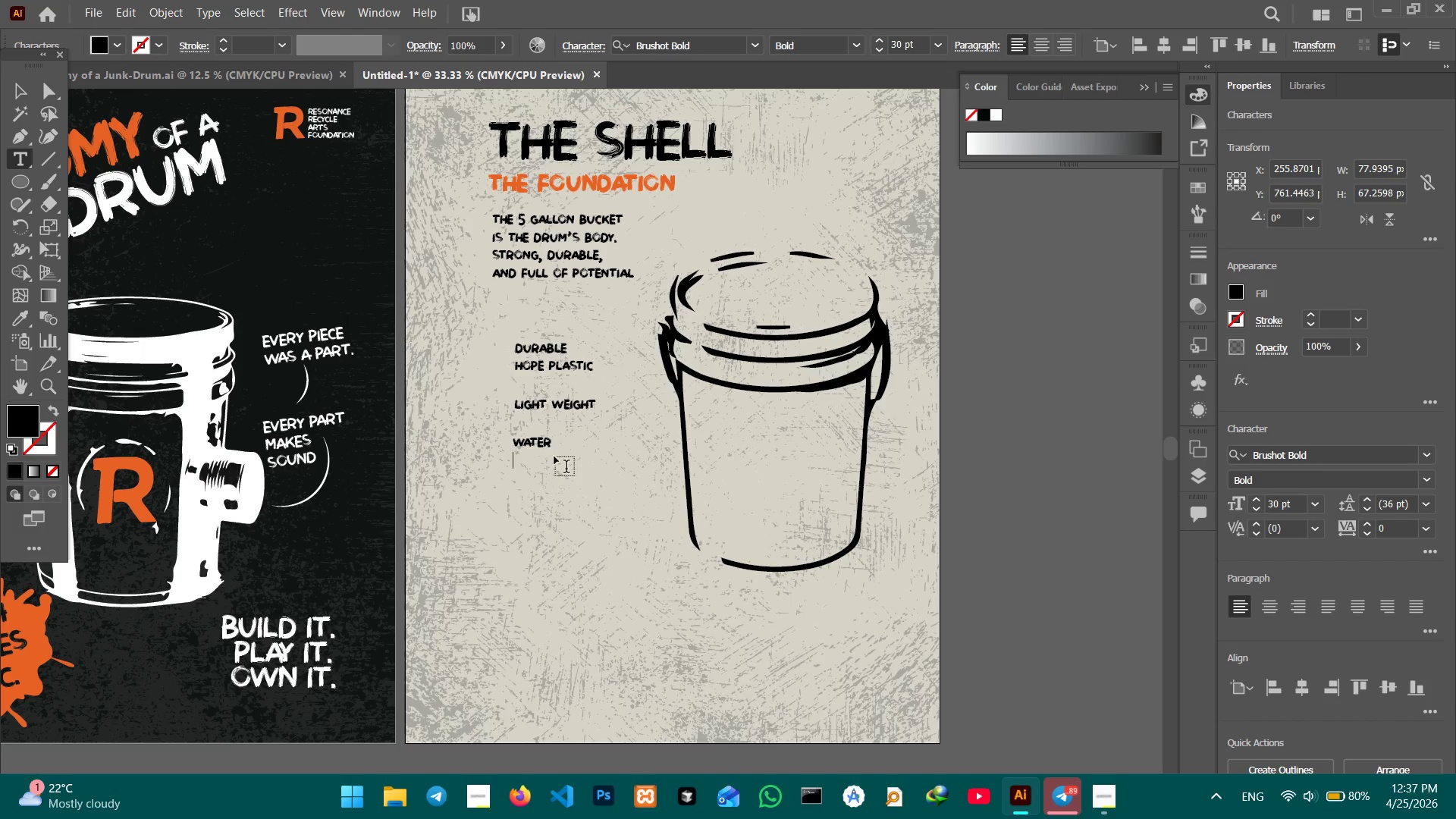 
type(resis)
 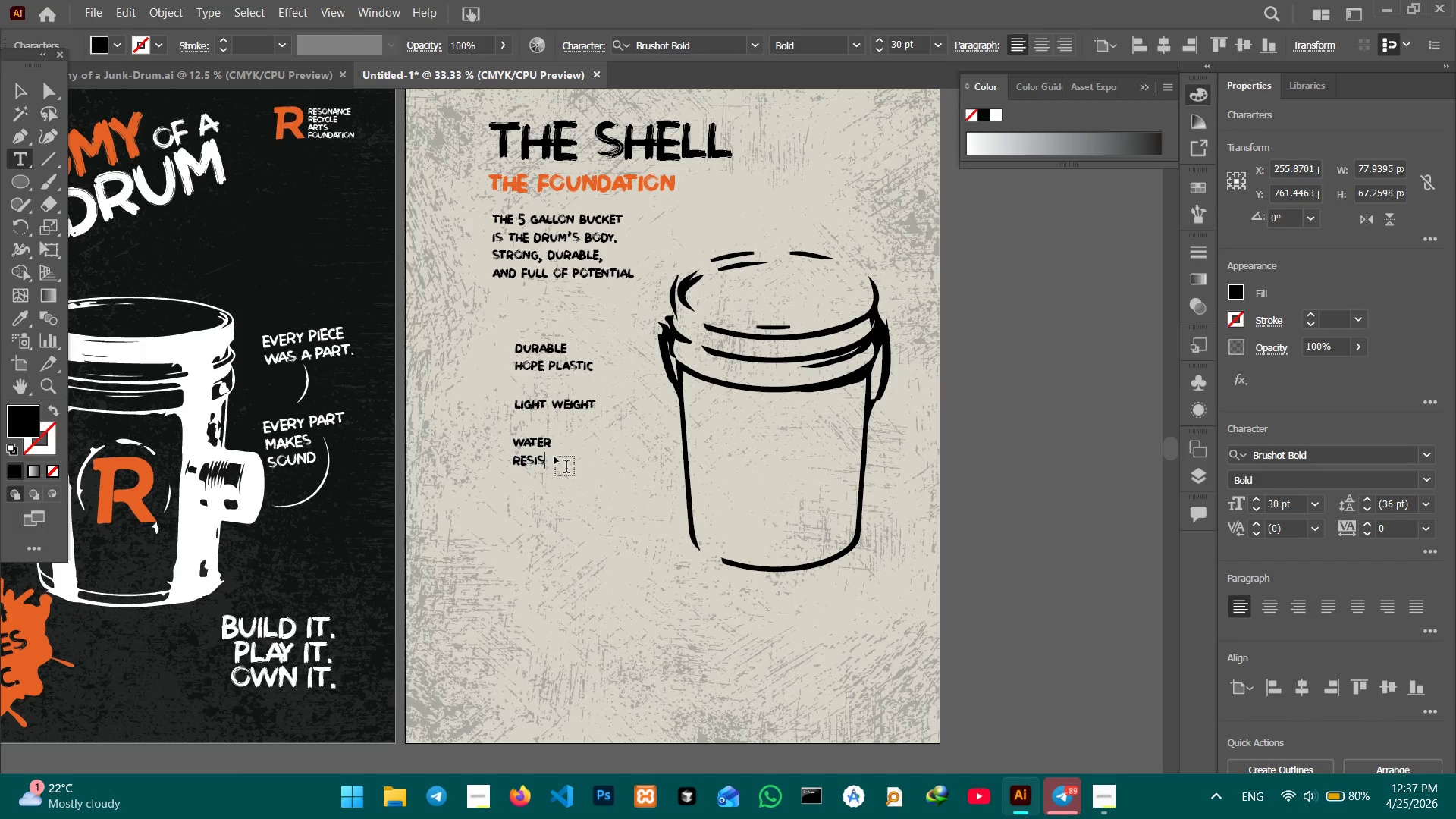 
type(tant)
 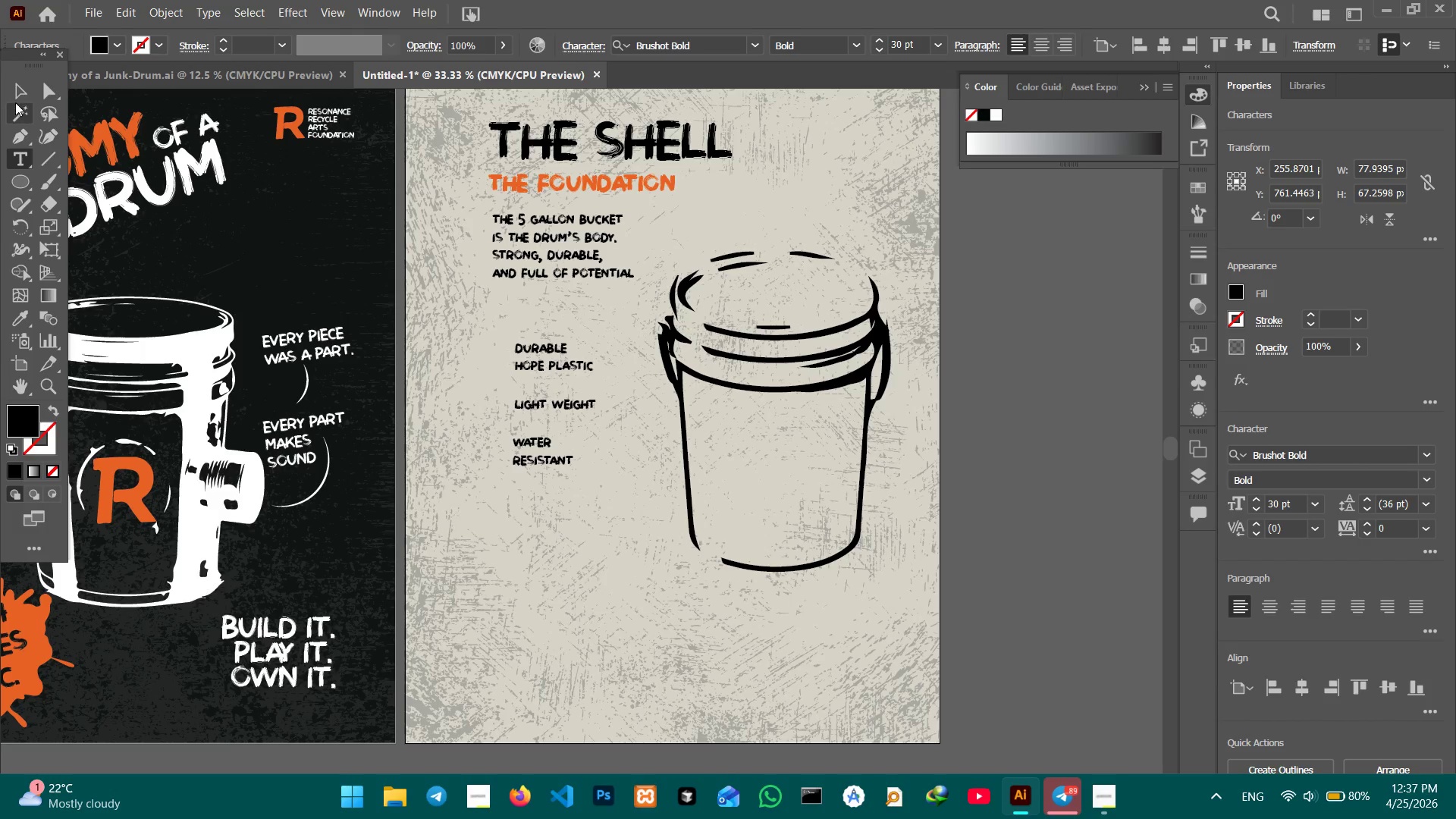 
left_click([15, 88])
 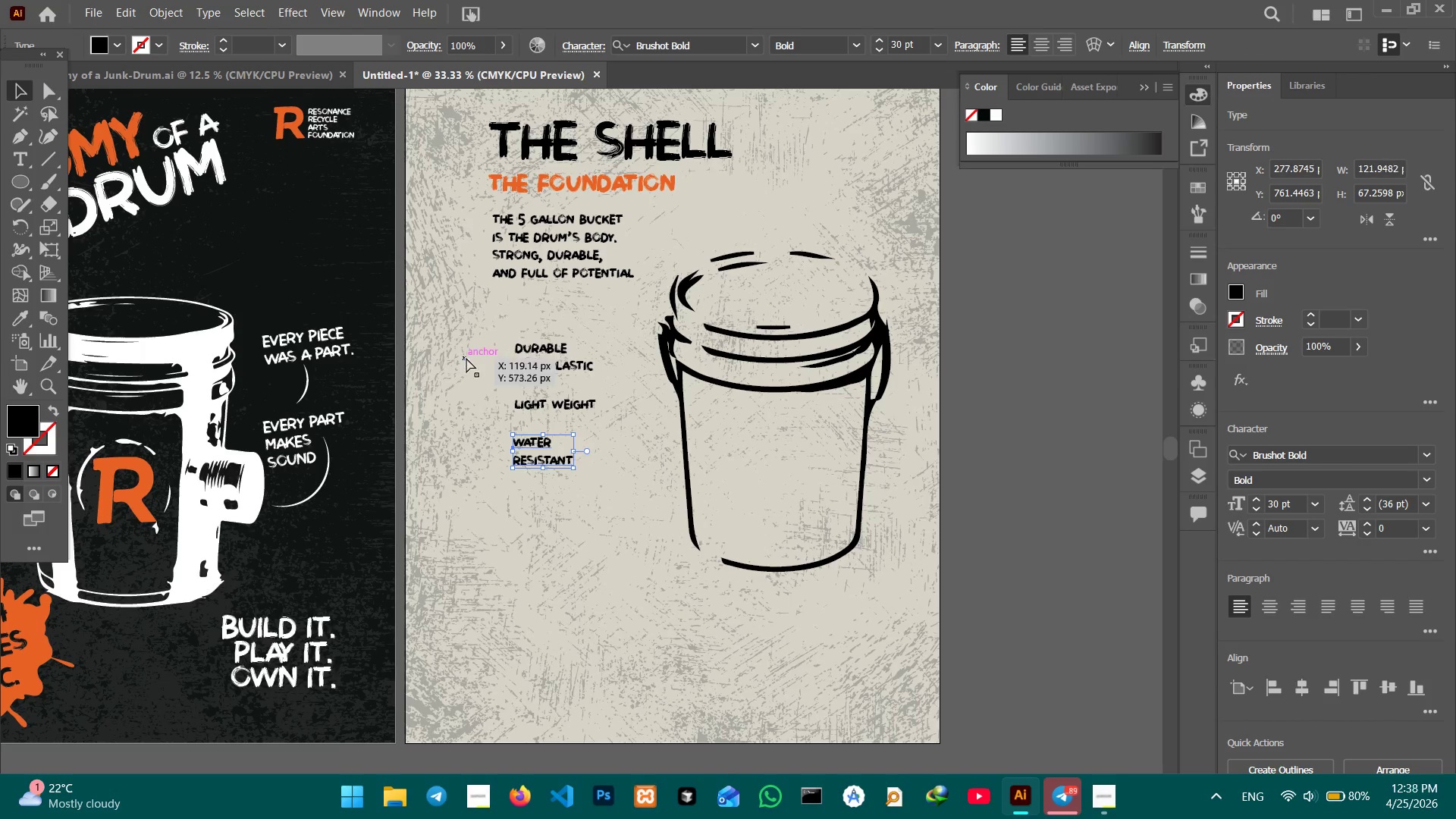 
key(Control+V)
 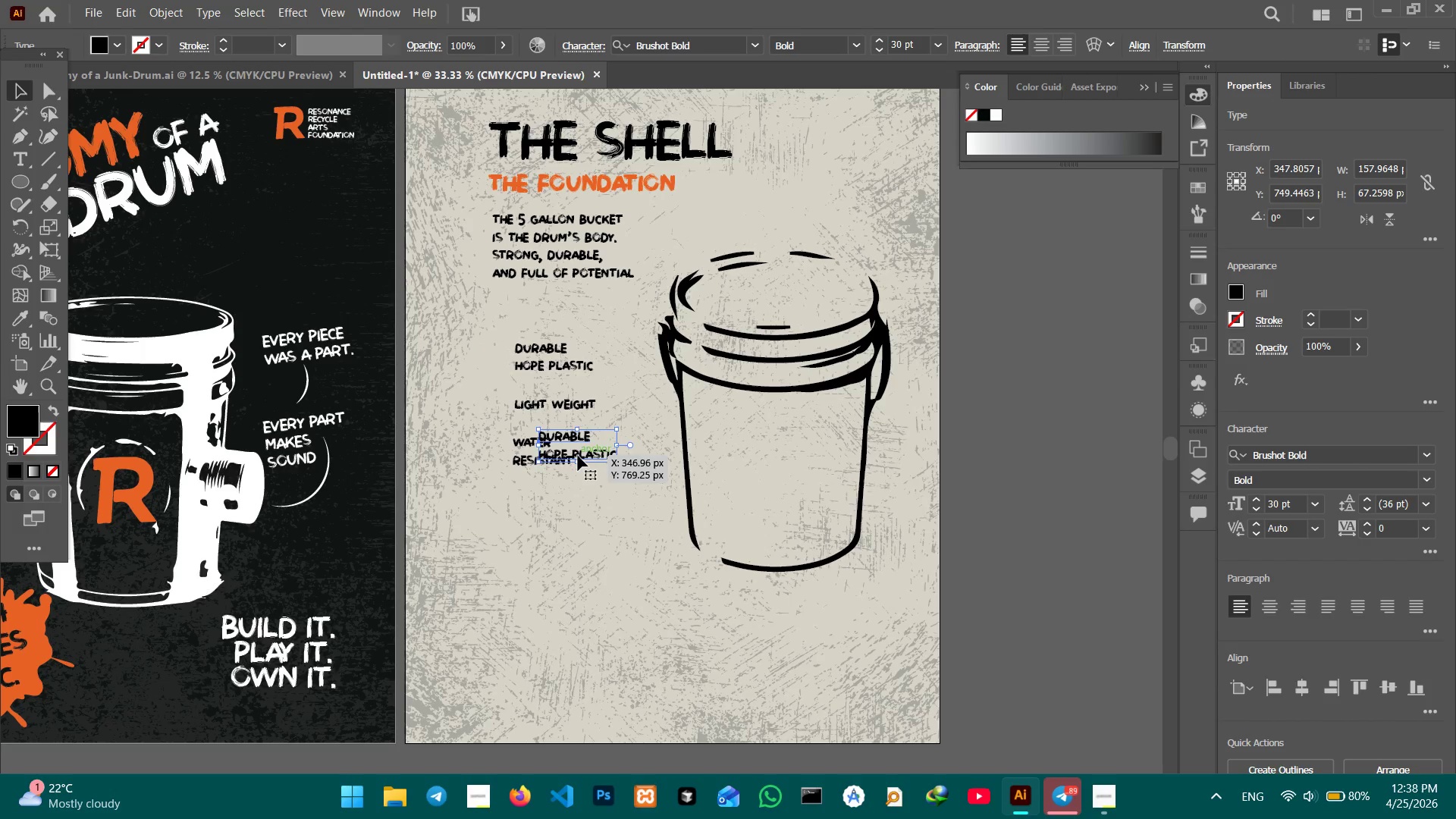 
left_click_drag(start_coordinate=[580, 454], to_coordinate=[554, 514])
 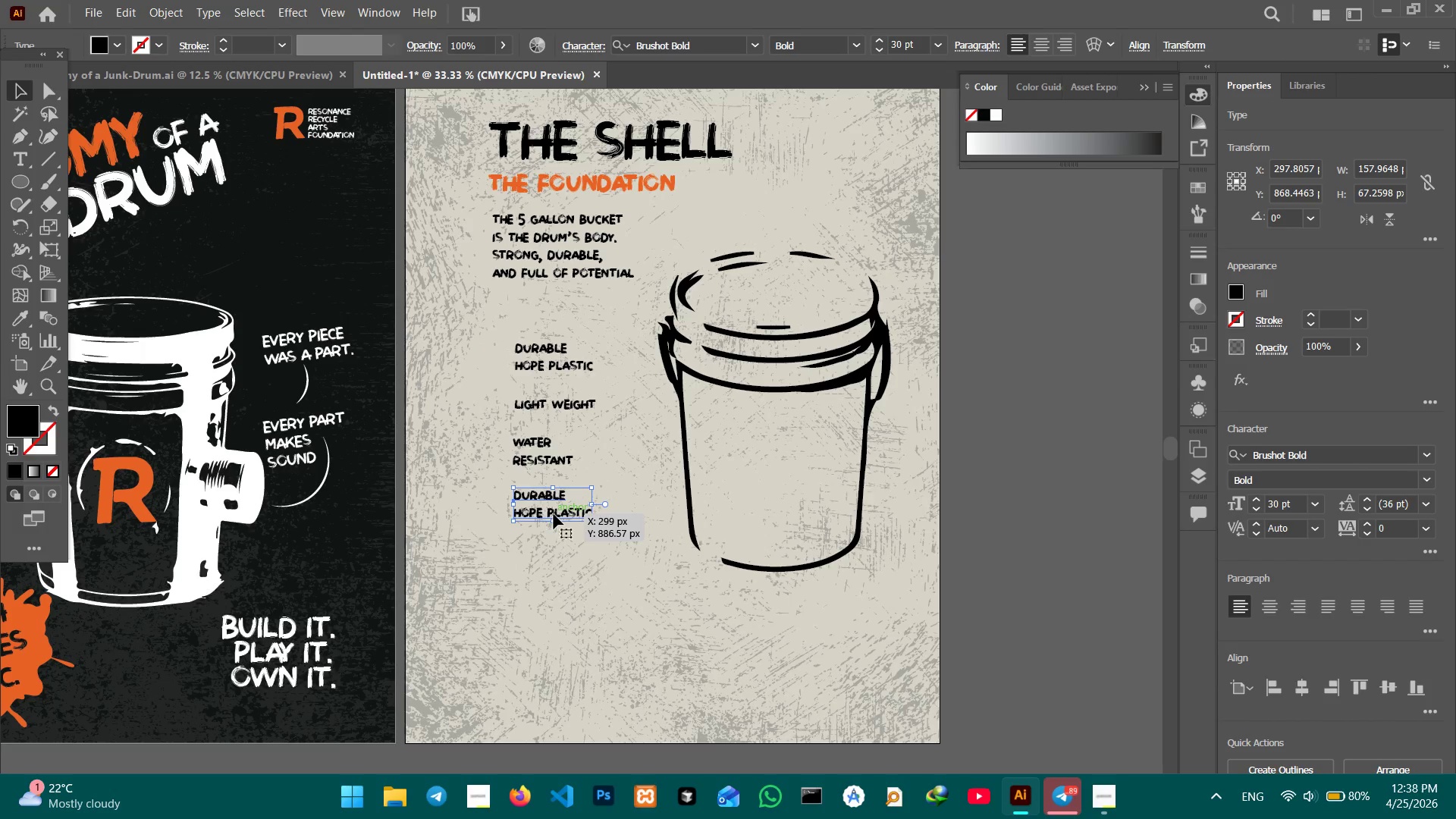 
double_click([554, 514])
 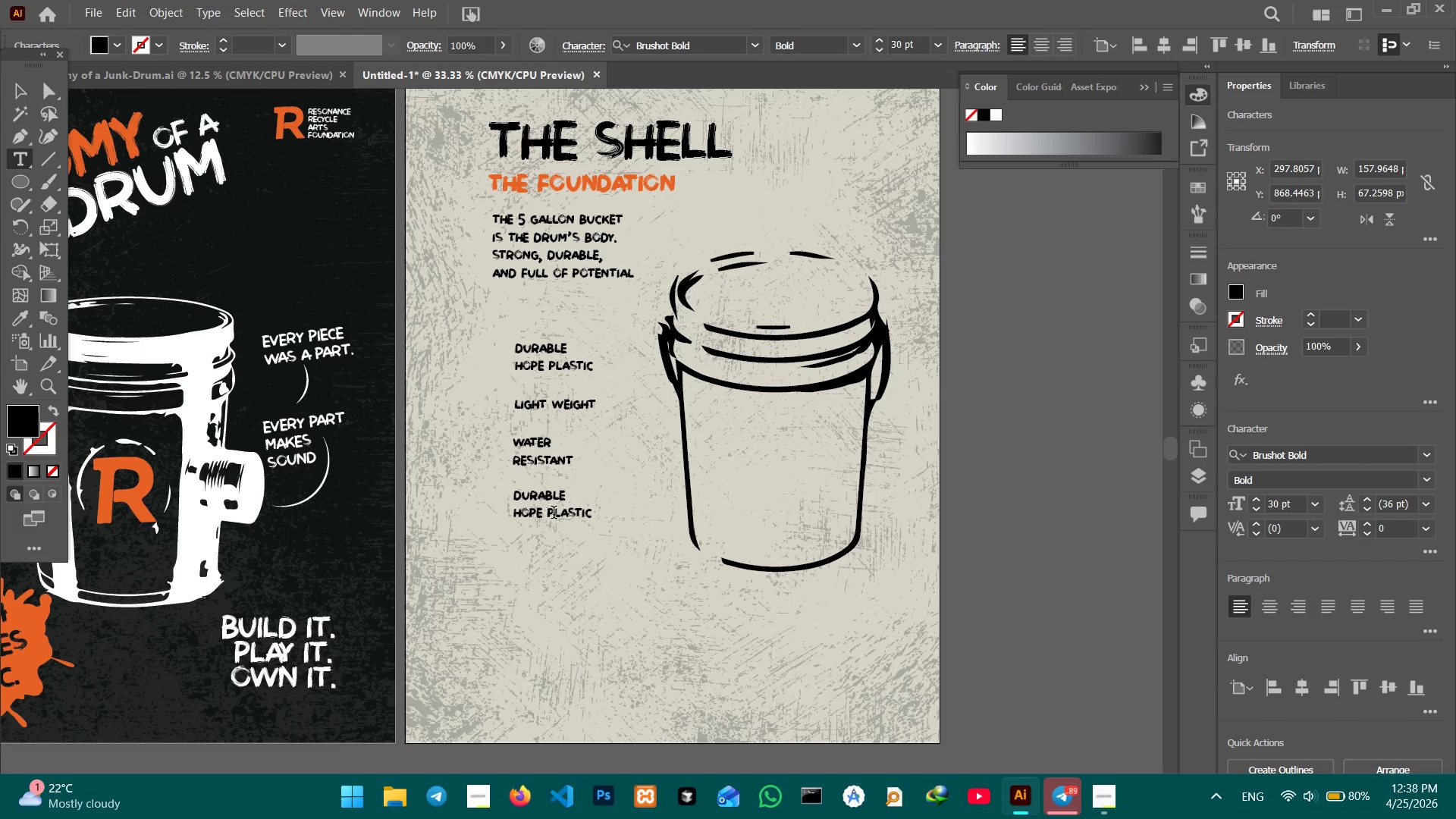 
triple_click([554, 514])
 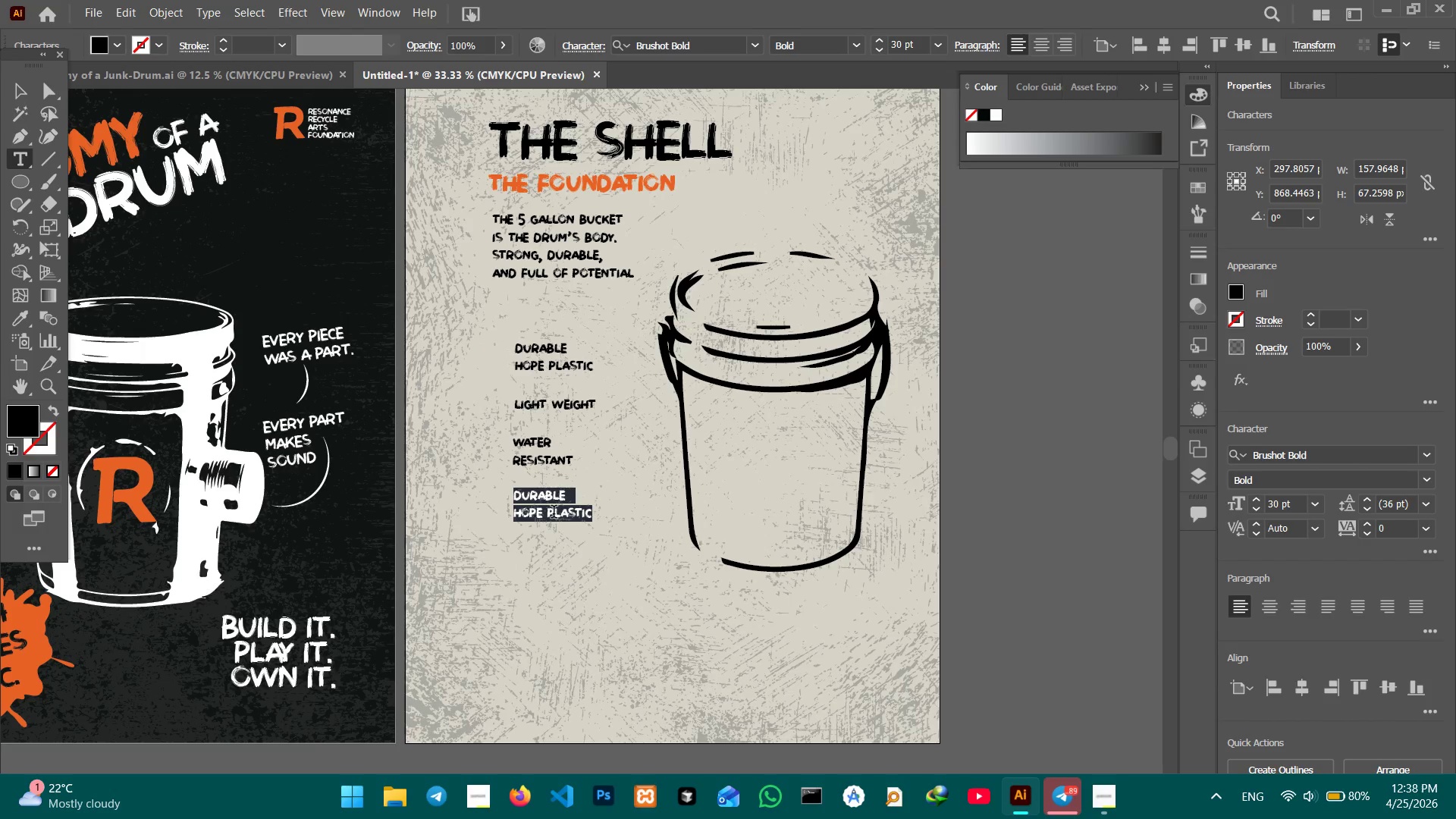 
type(reusable)
 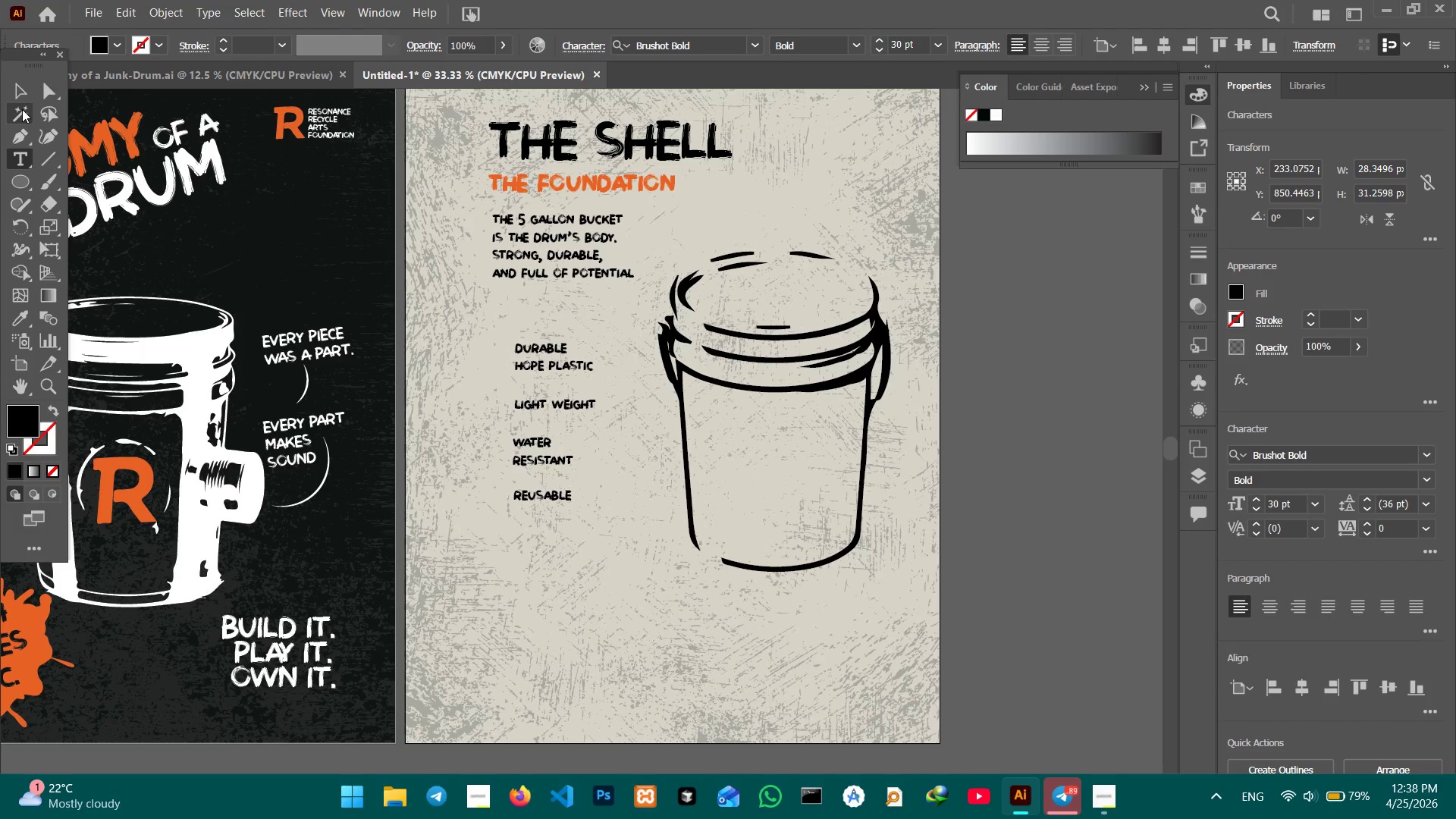 
left_click([21, 92])
 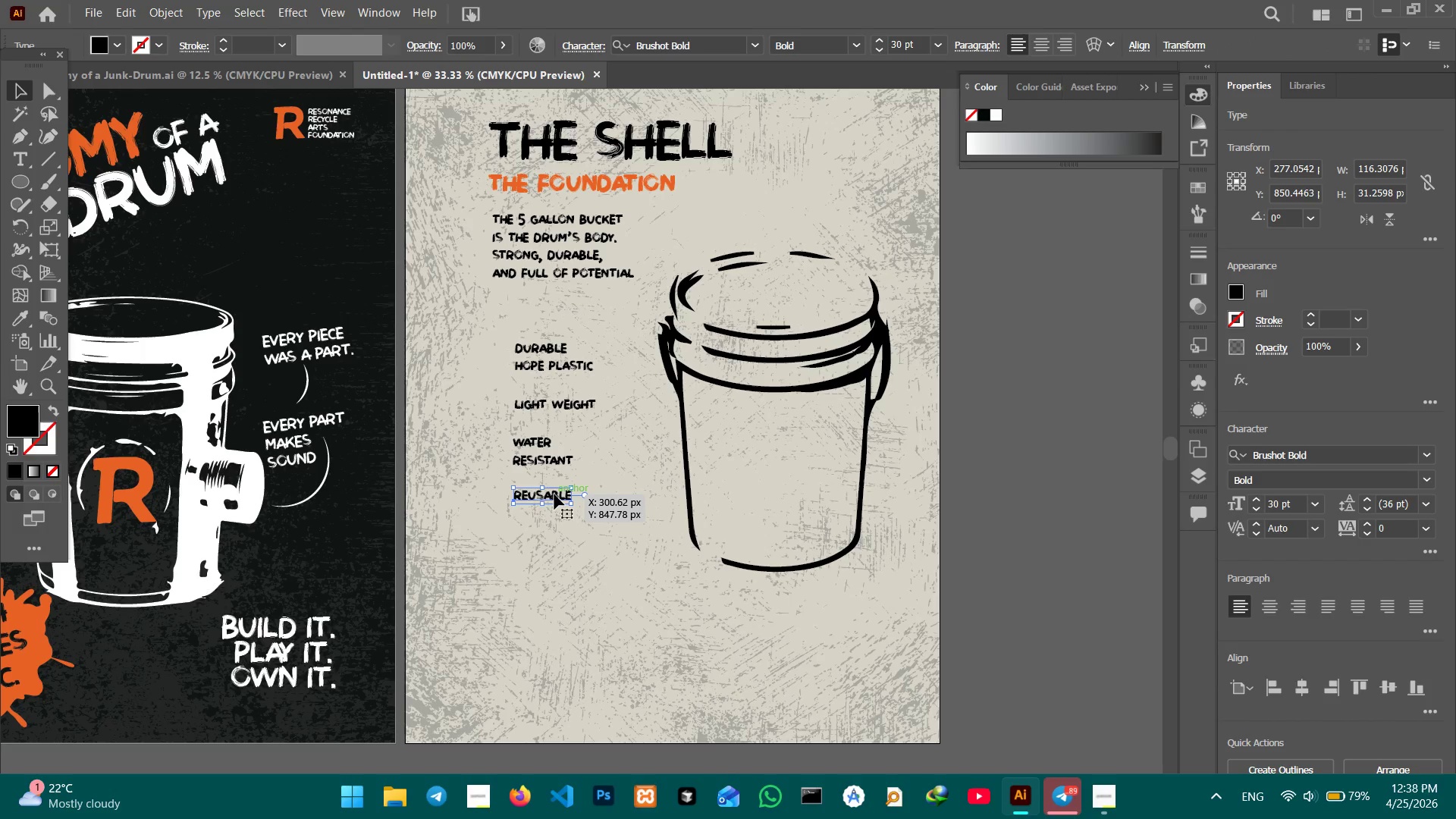 
left_click_drag(start_coordinate=[554, 494], to_coordinate=[558, 528])
 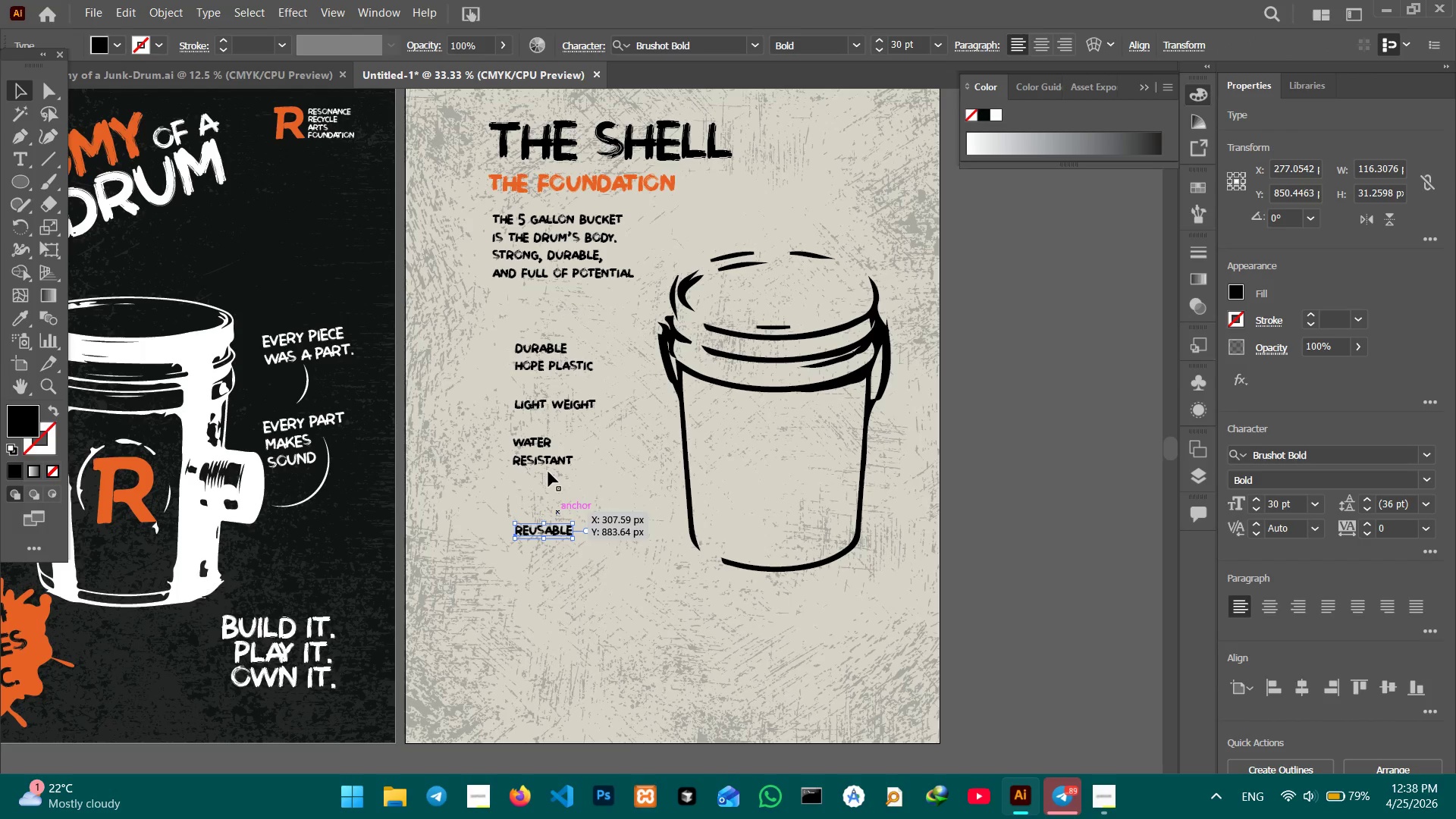 
hold_key(key=ShiftLeft, duration=0.98)
left_click([544, 460])
 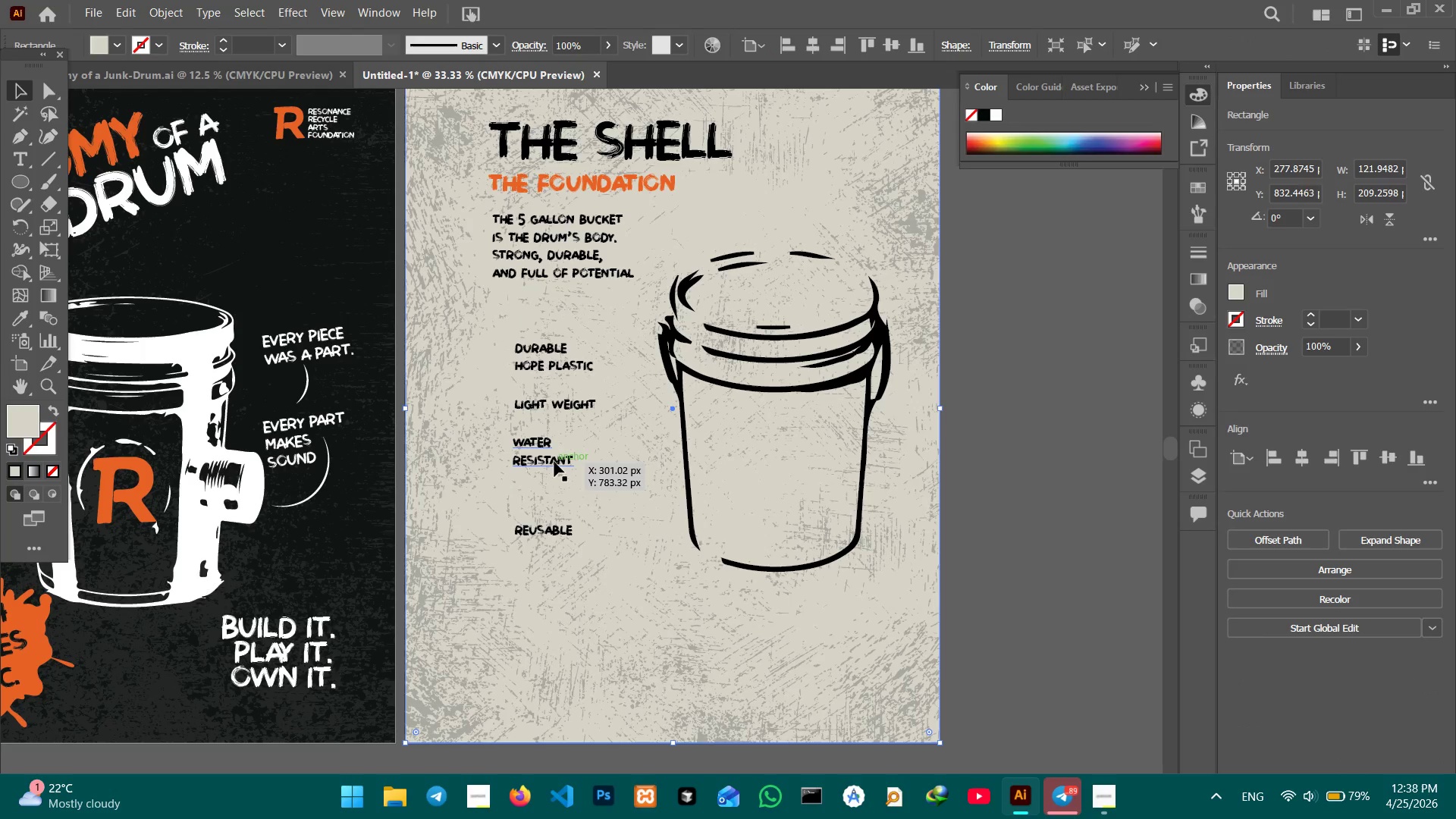 
left_click_drag(start_coordinate=[554, 462], to_coordinate=[554, 472])
 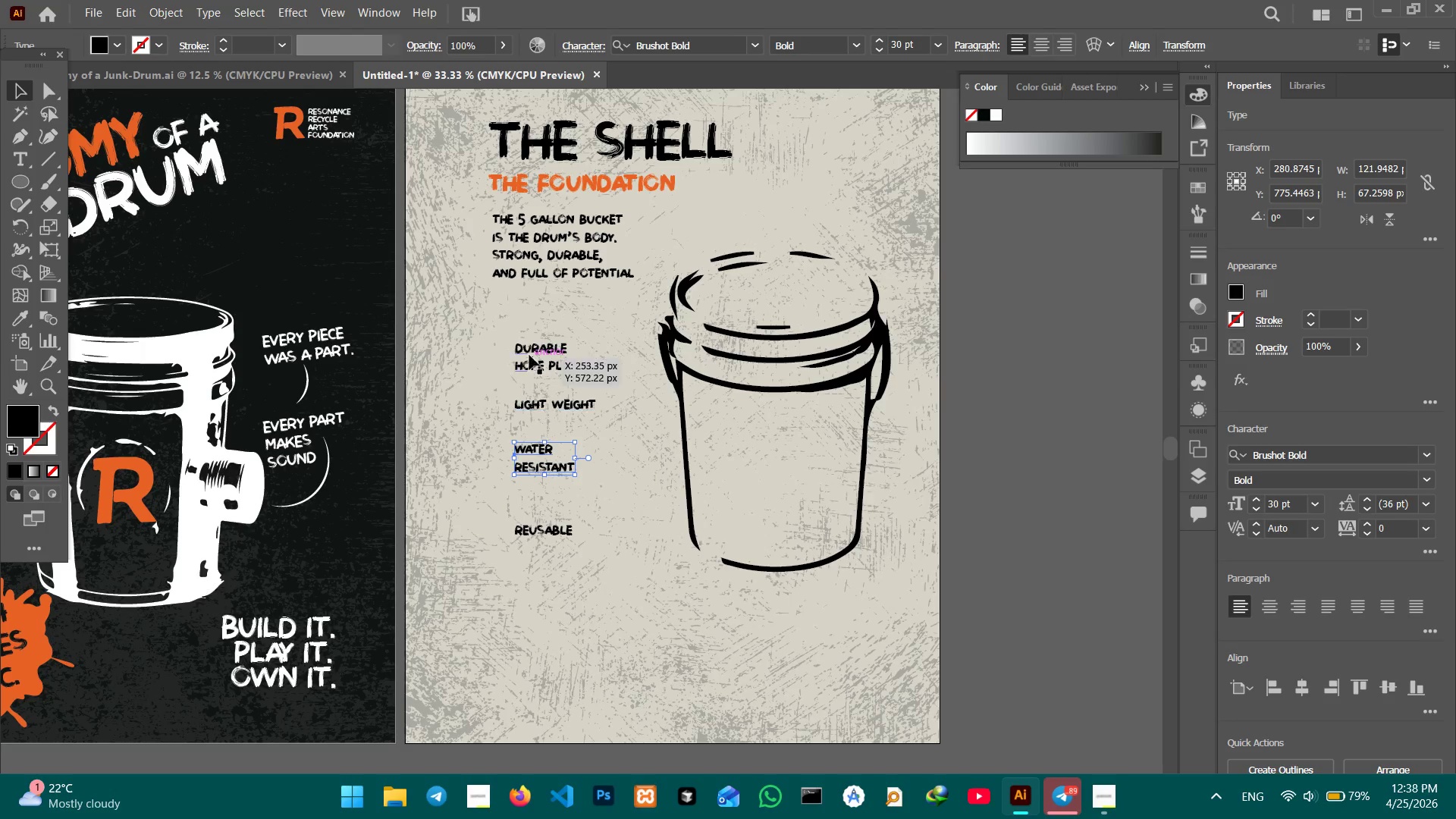 
left_click([529, 355])
 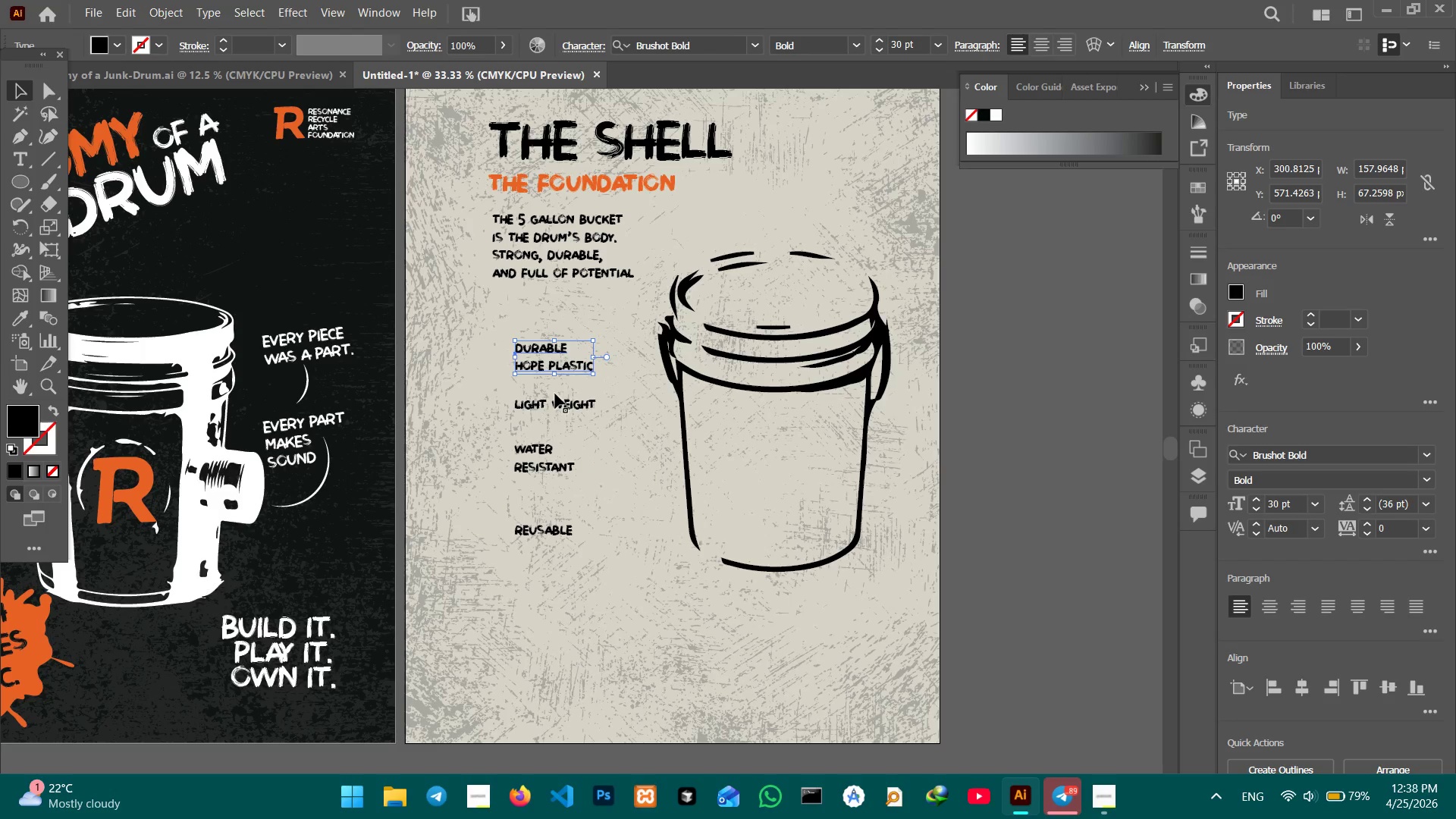 
hold_key(key=ShiftLeft, duration=6.95)
left_click([553, 404])
 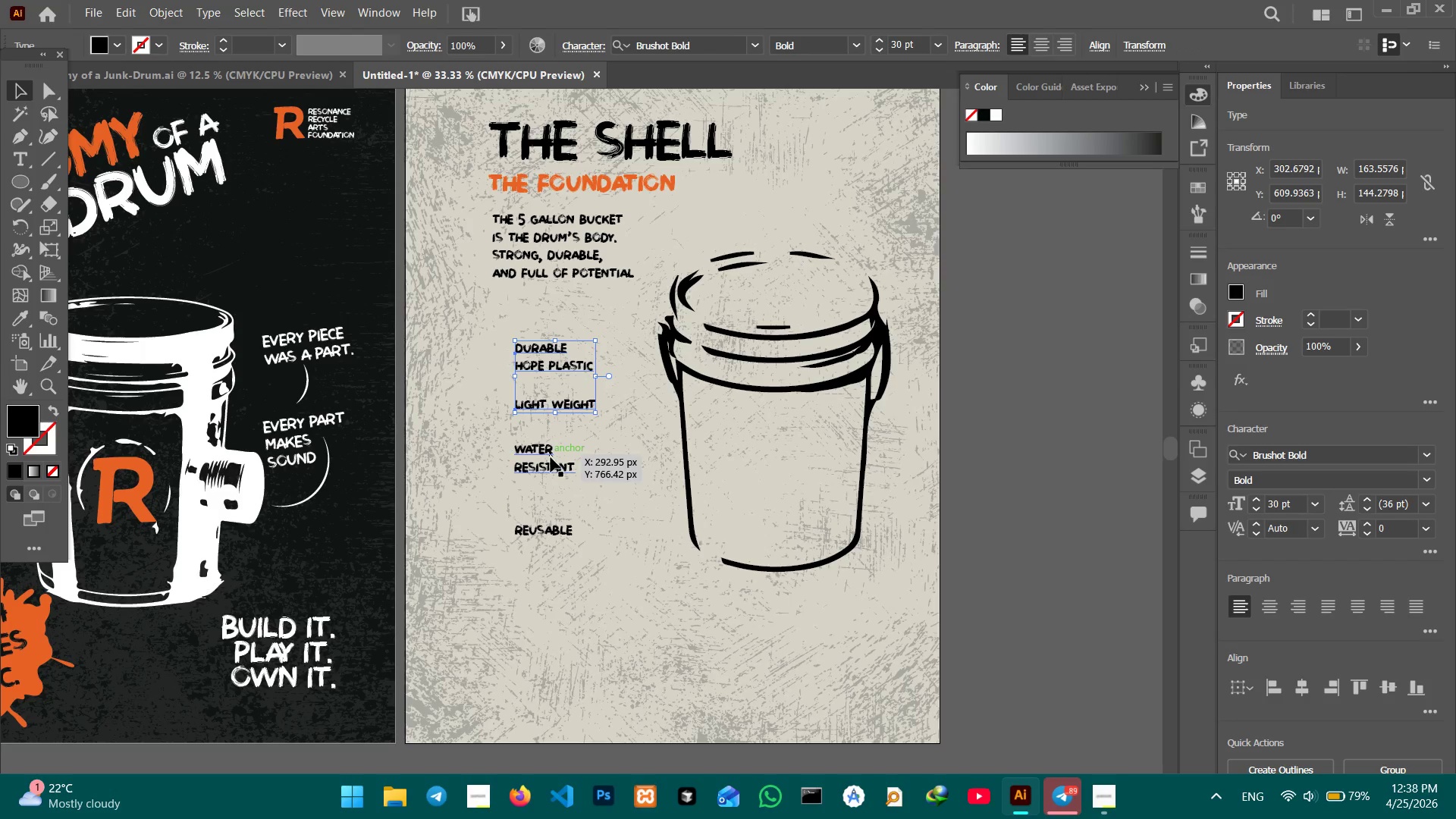 
left_click([551, 457])
 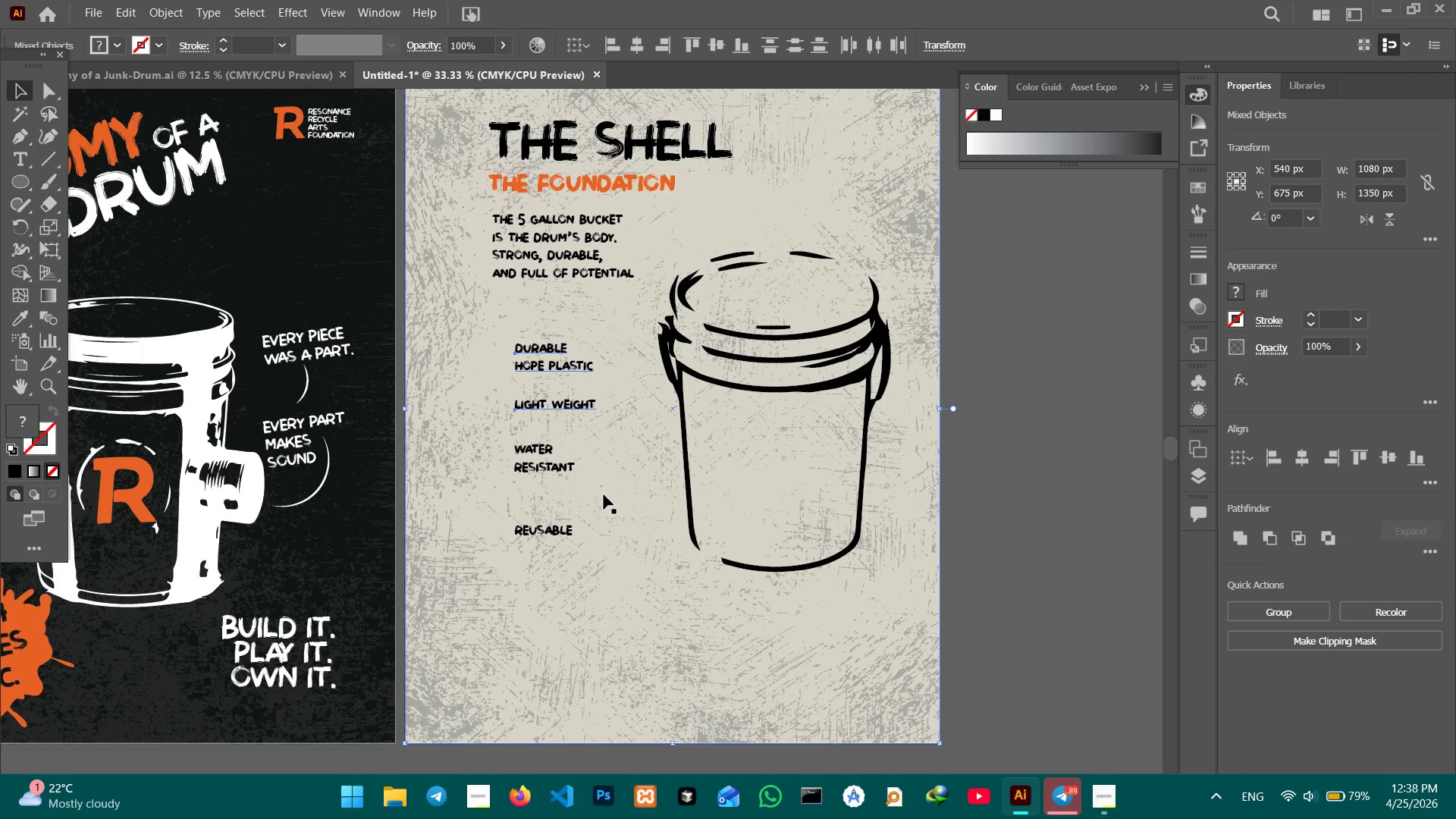 
double_click([536, 457])
 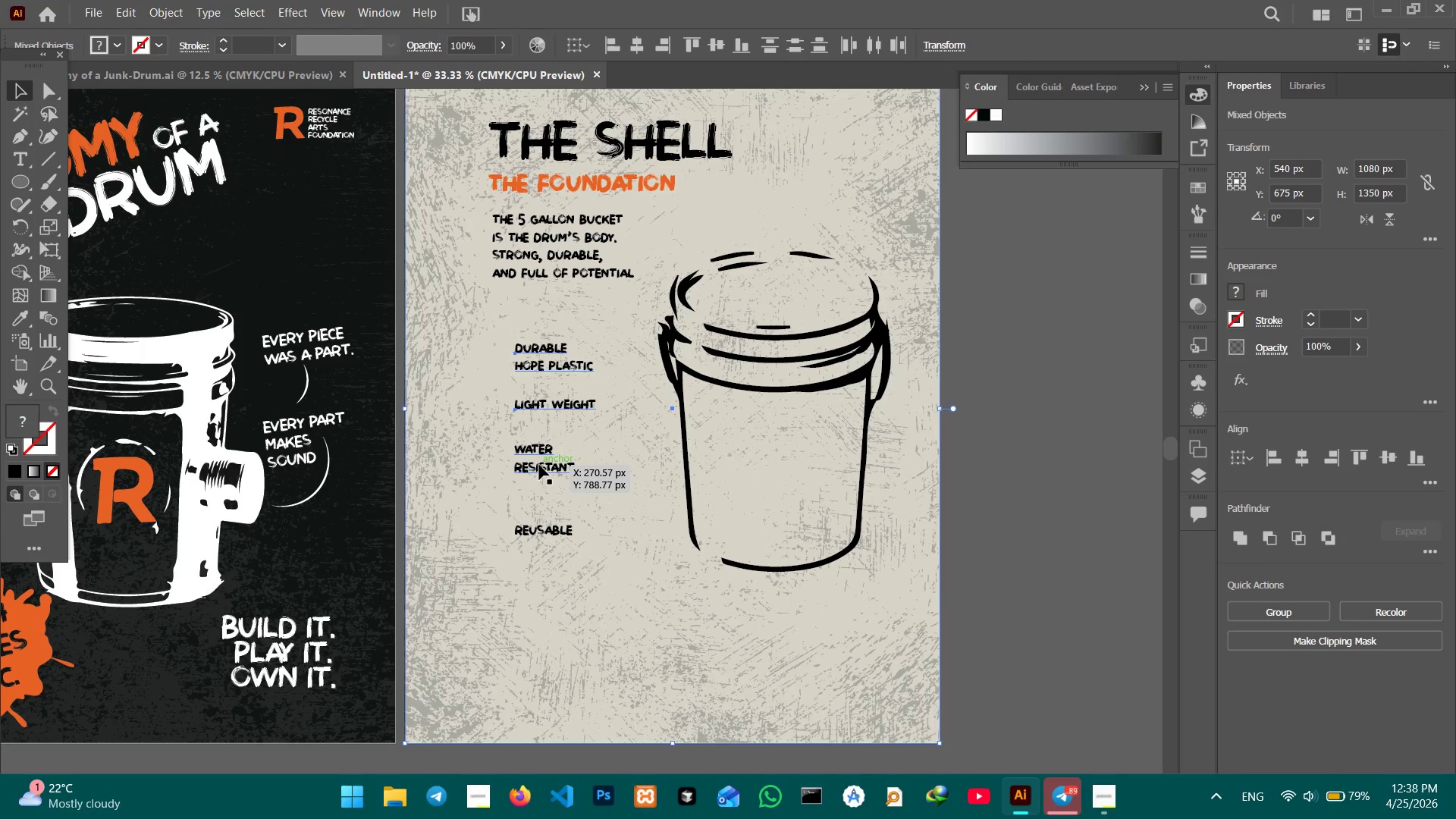 
left_click([539, 465])
 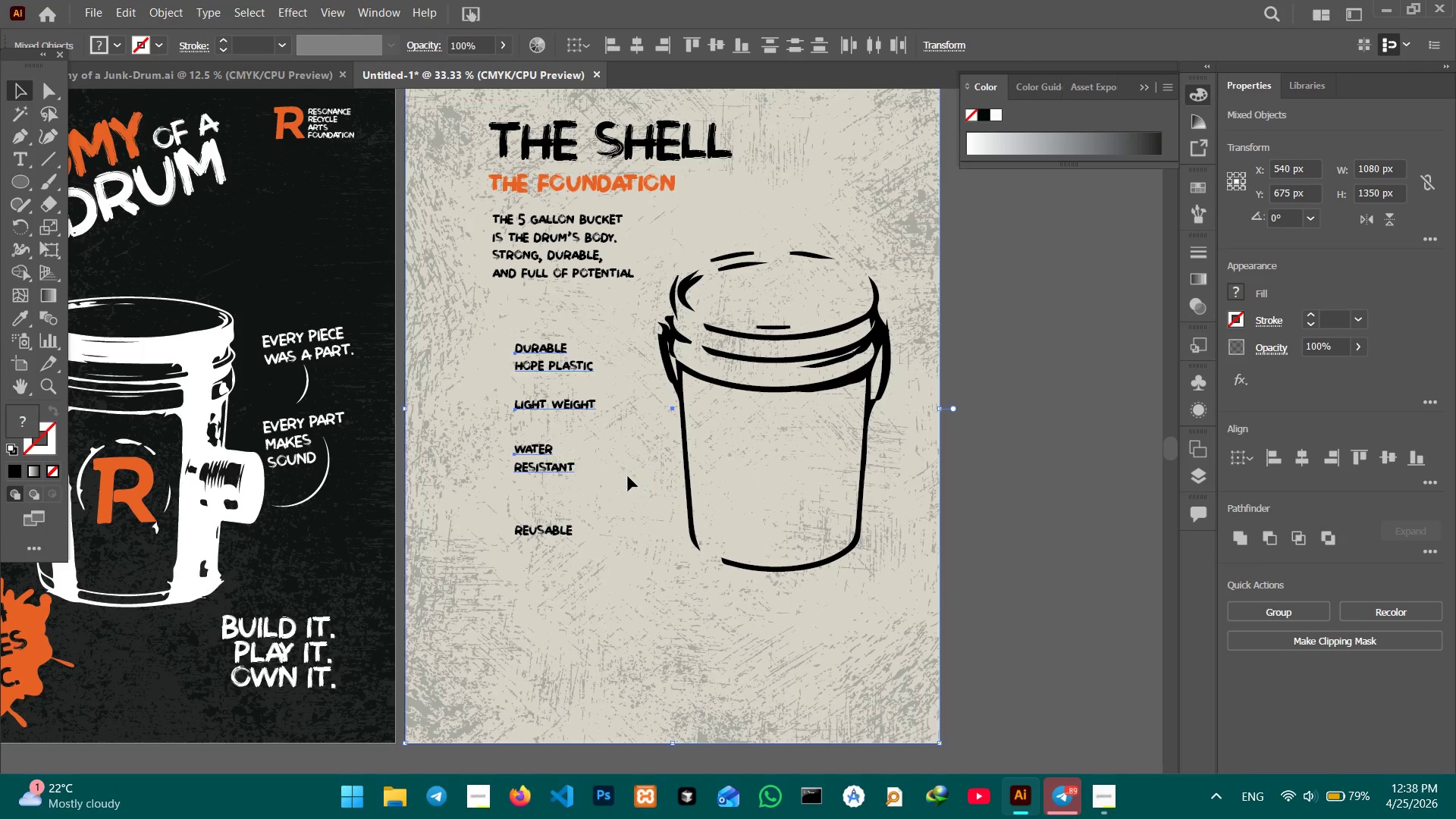 
double_click([628, 476])
 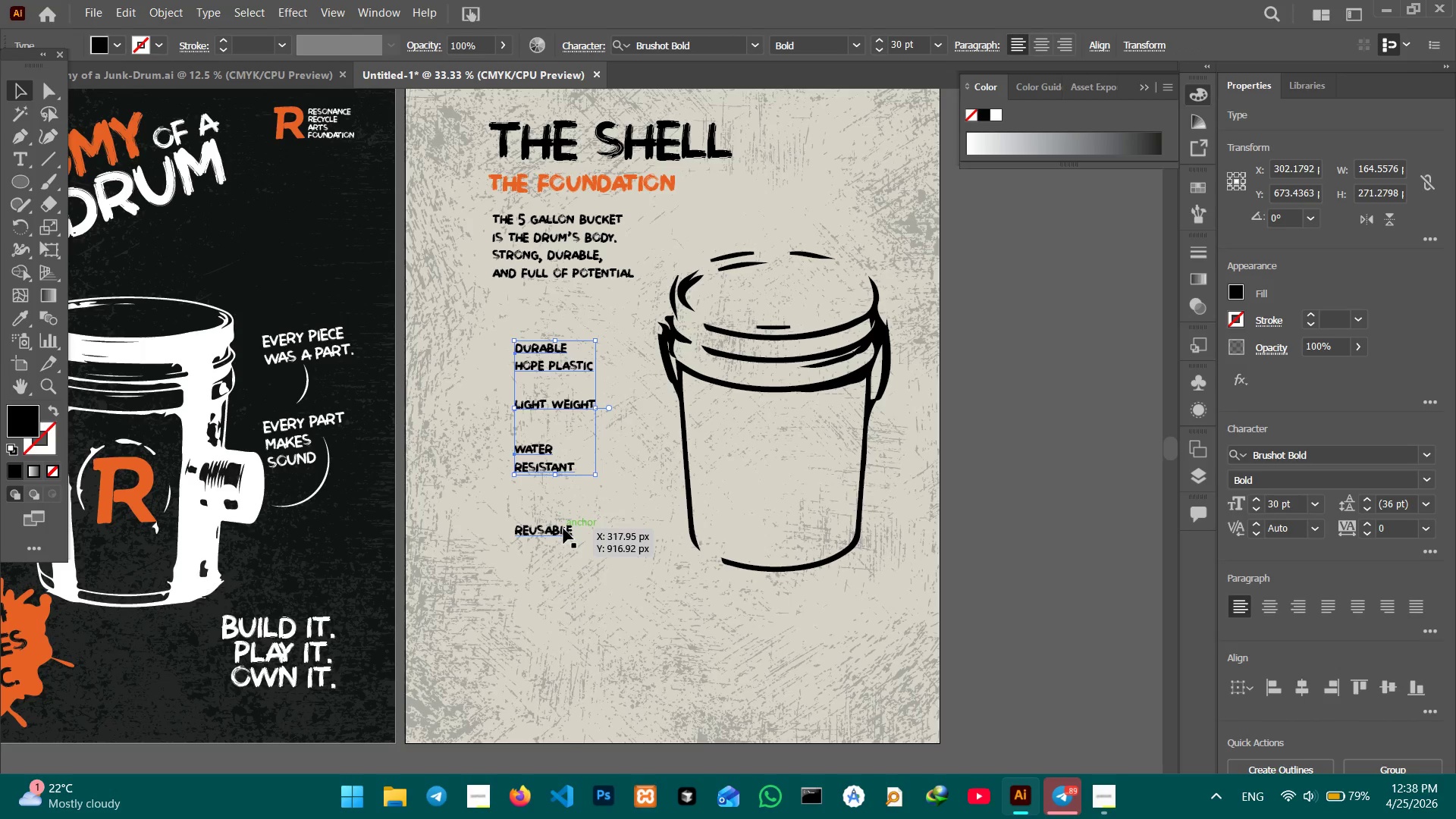 
left_click([561, 529])
 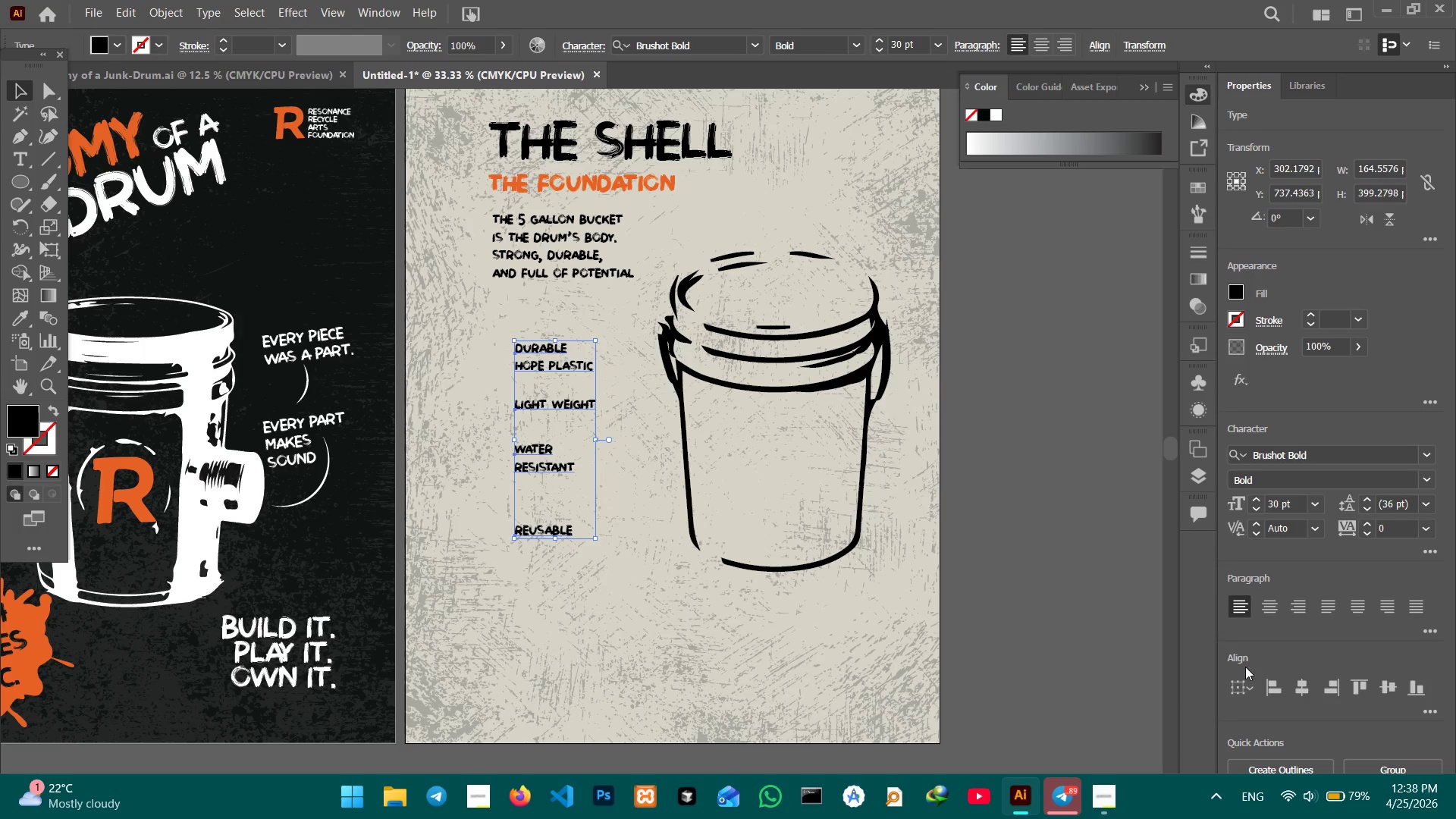 
left_click([1264, 679])
 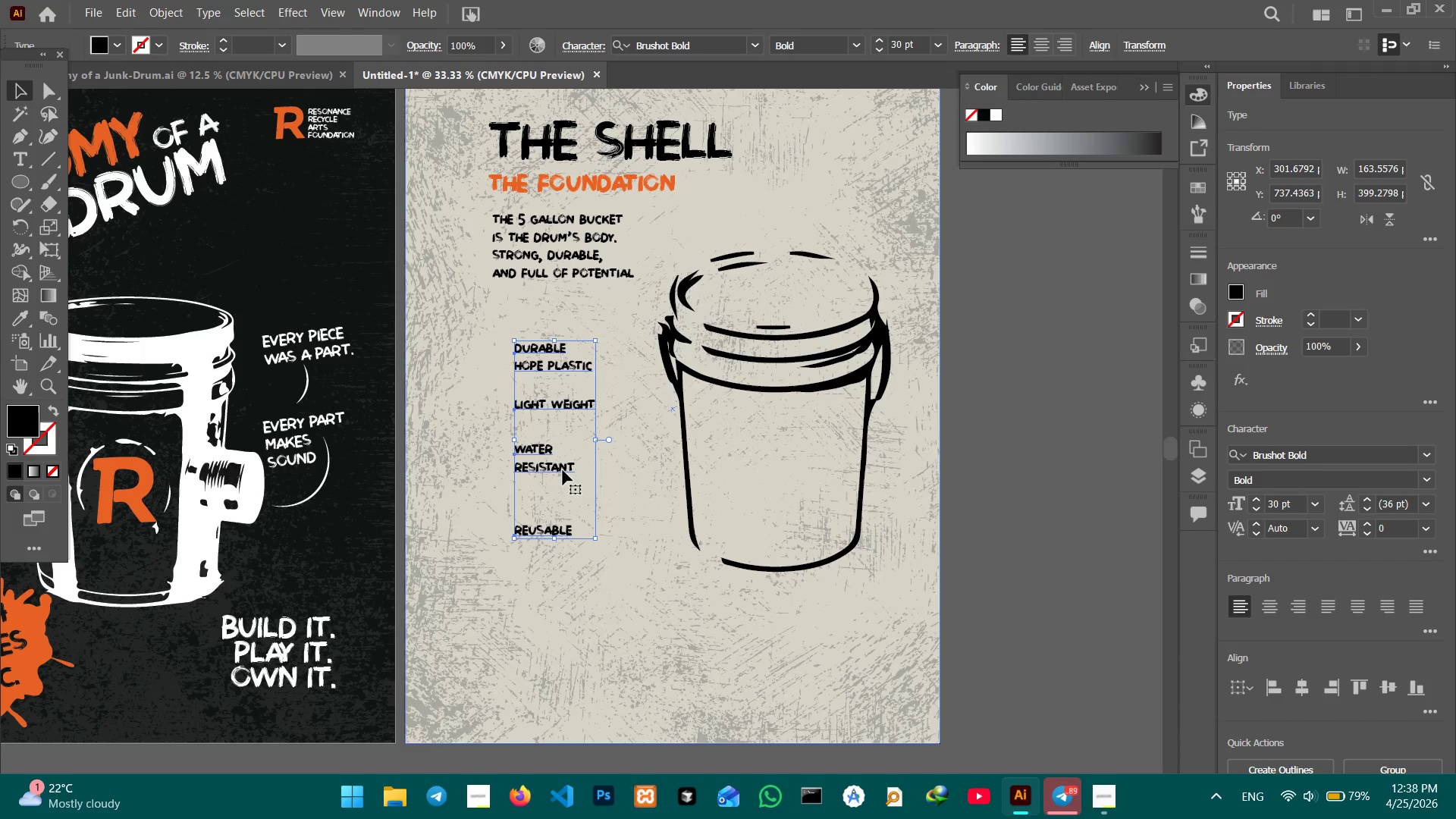 
left_click_drag(start_coordinate=[556, 467], to_coordinate=[587, 469])
 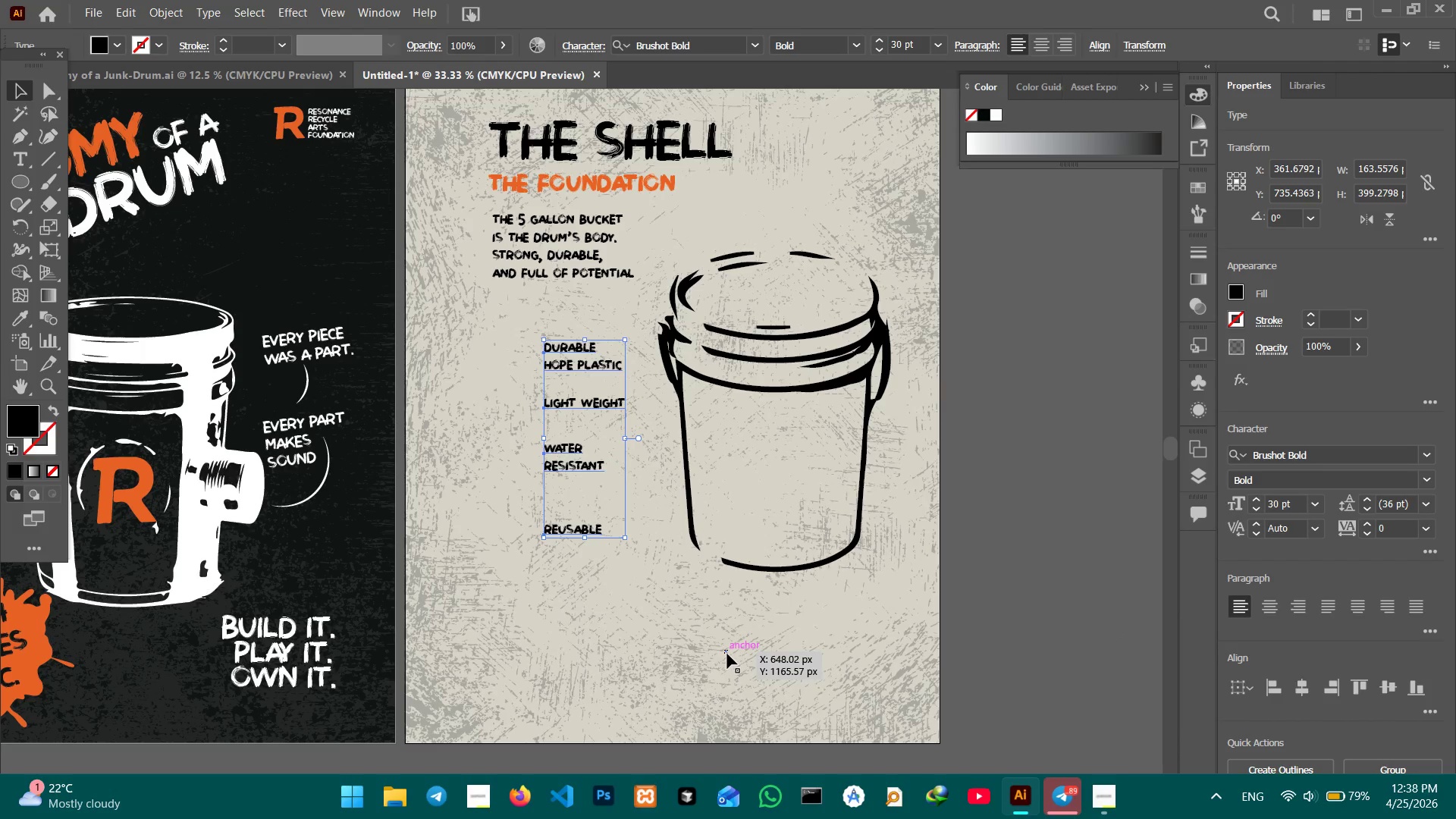 
left_click([727, 654])
 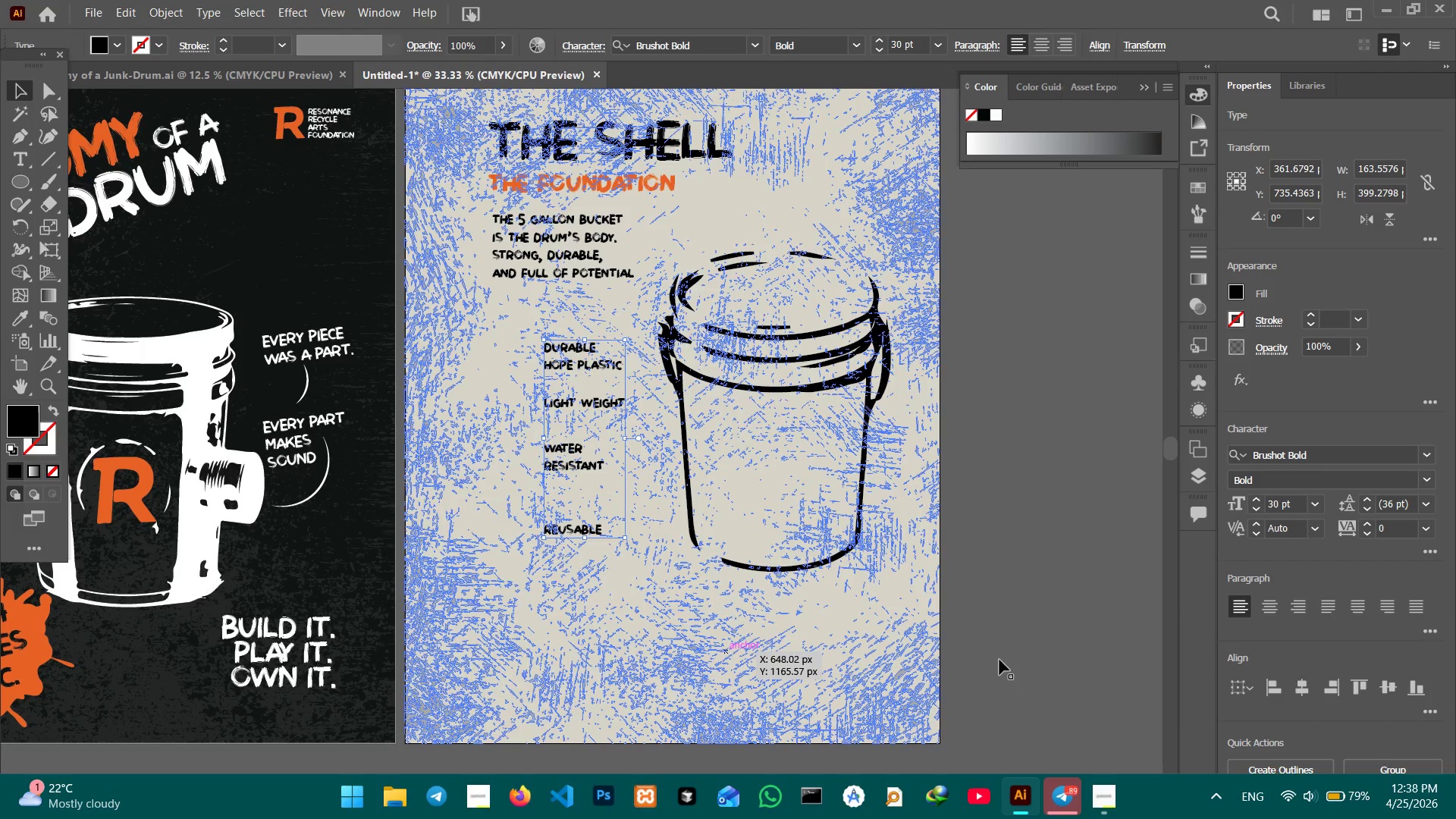 
double_click([1033, 659])
 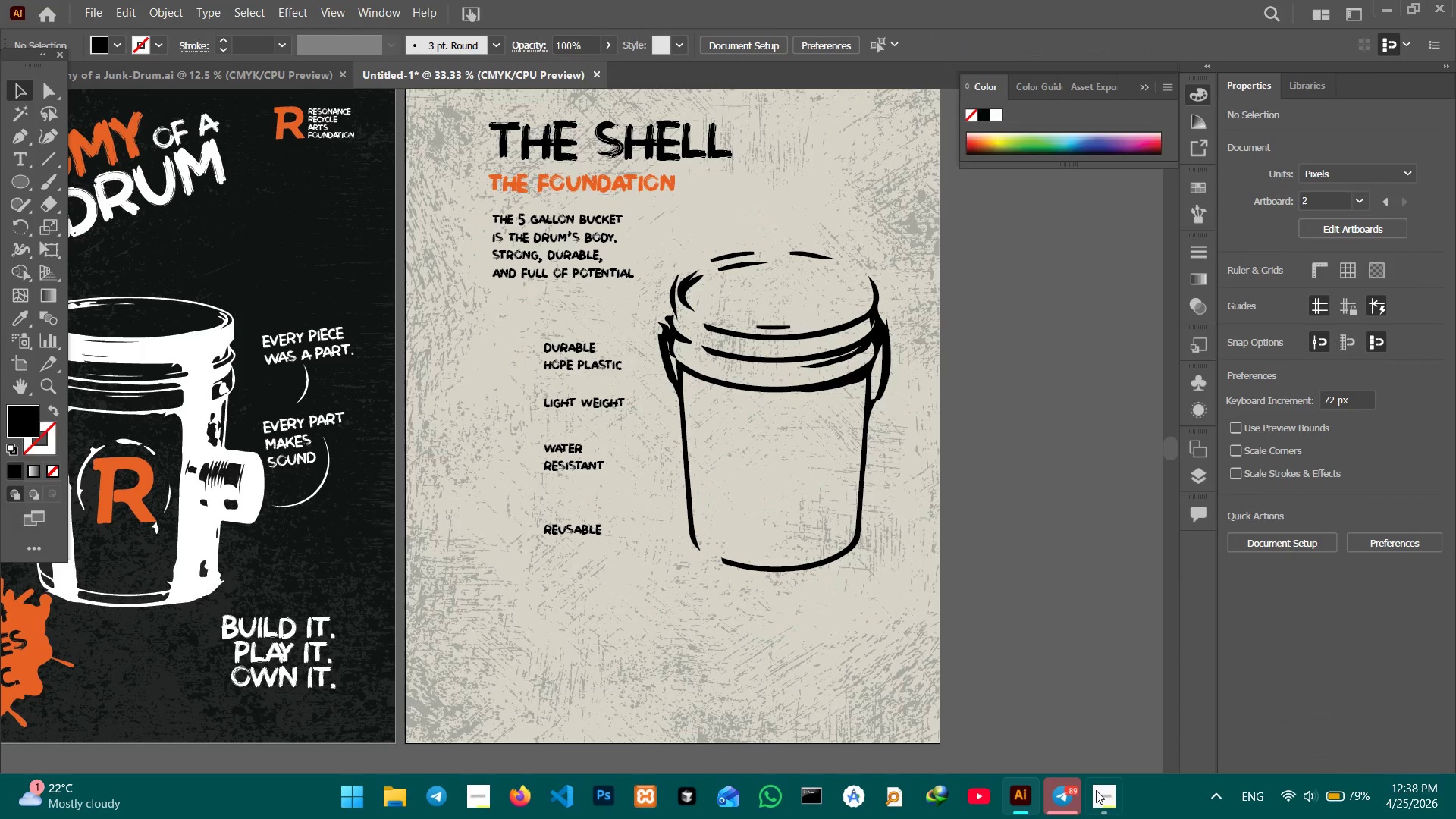 
left_click([1097, 790])